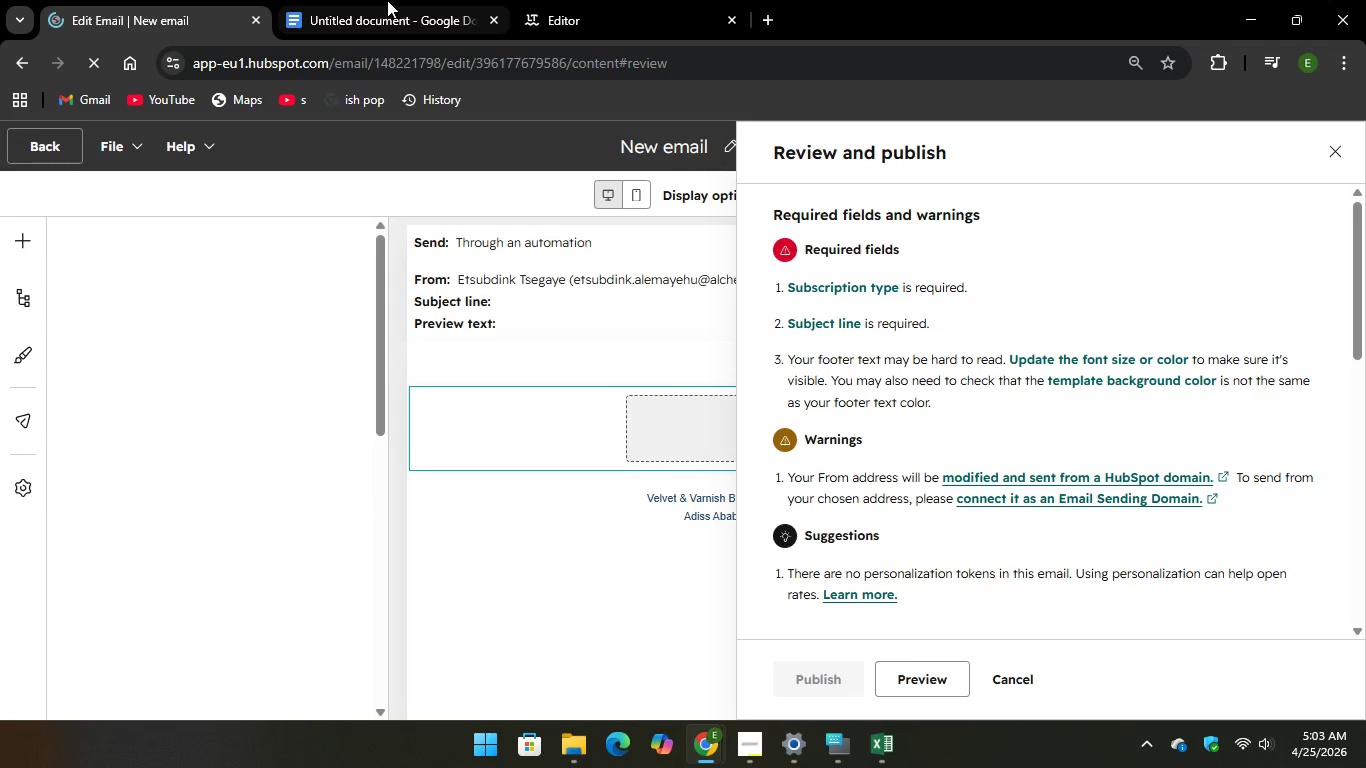 
left_click([368, 9])
 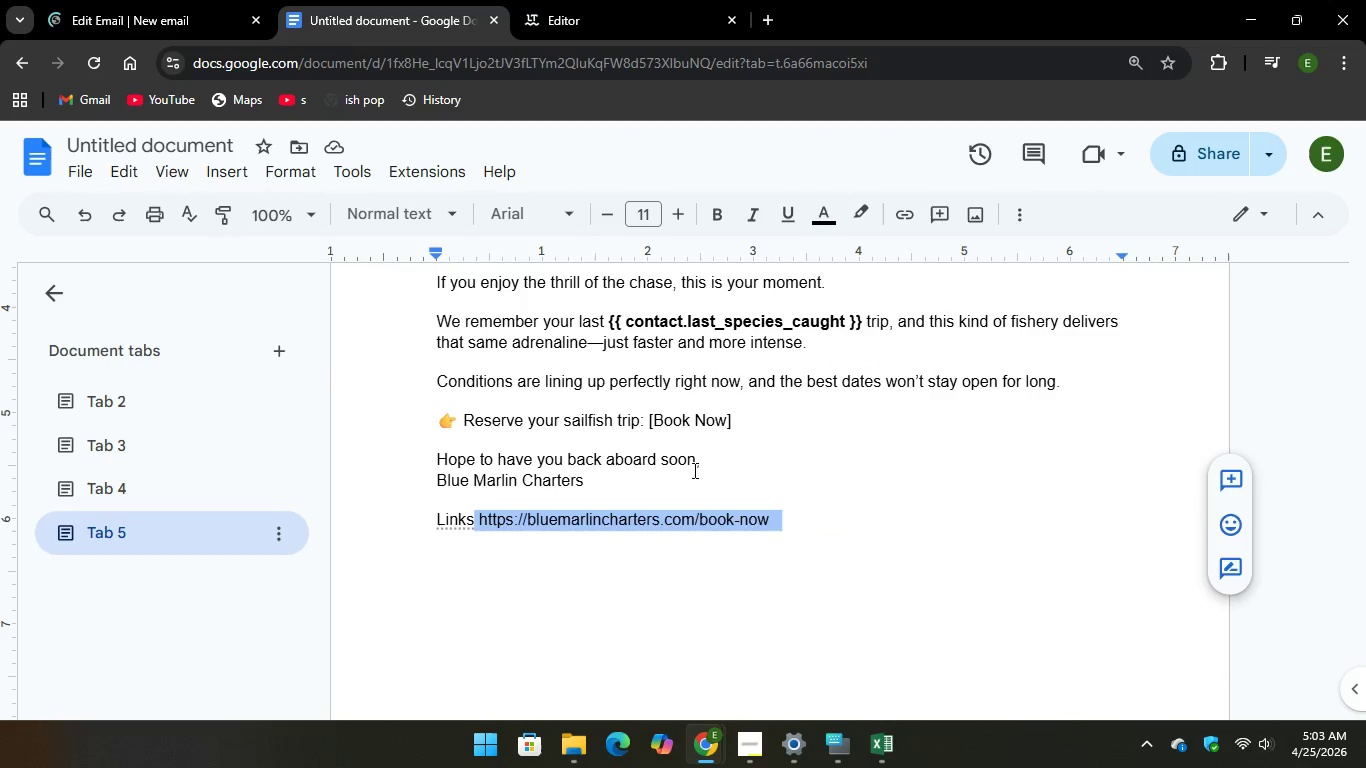 
scroll: coordinate [800, 449], scroll_direction: up, amount: 20.0
 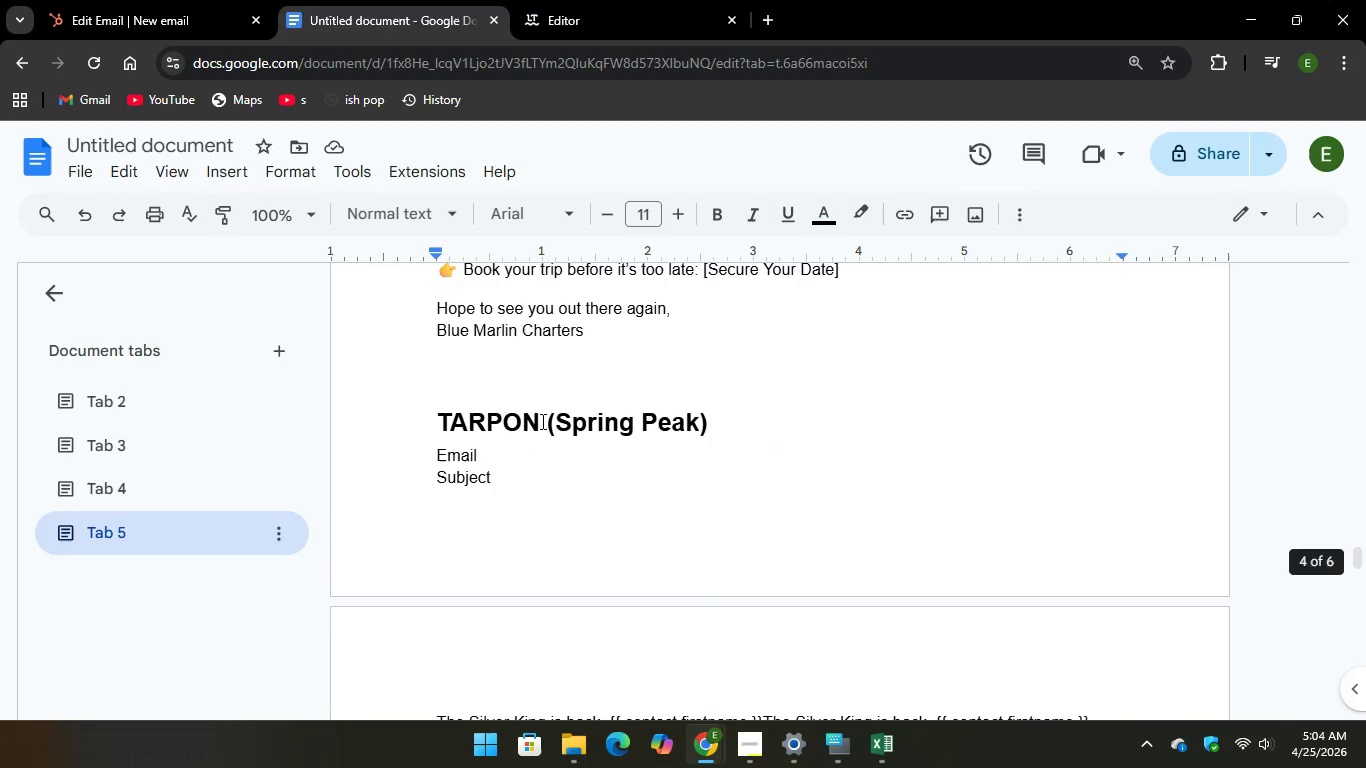 
left_click_drag(start_coordinate=[548, 414], to_coordinate=[433, 396])
 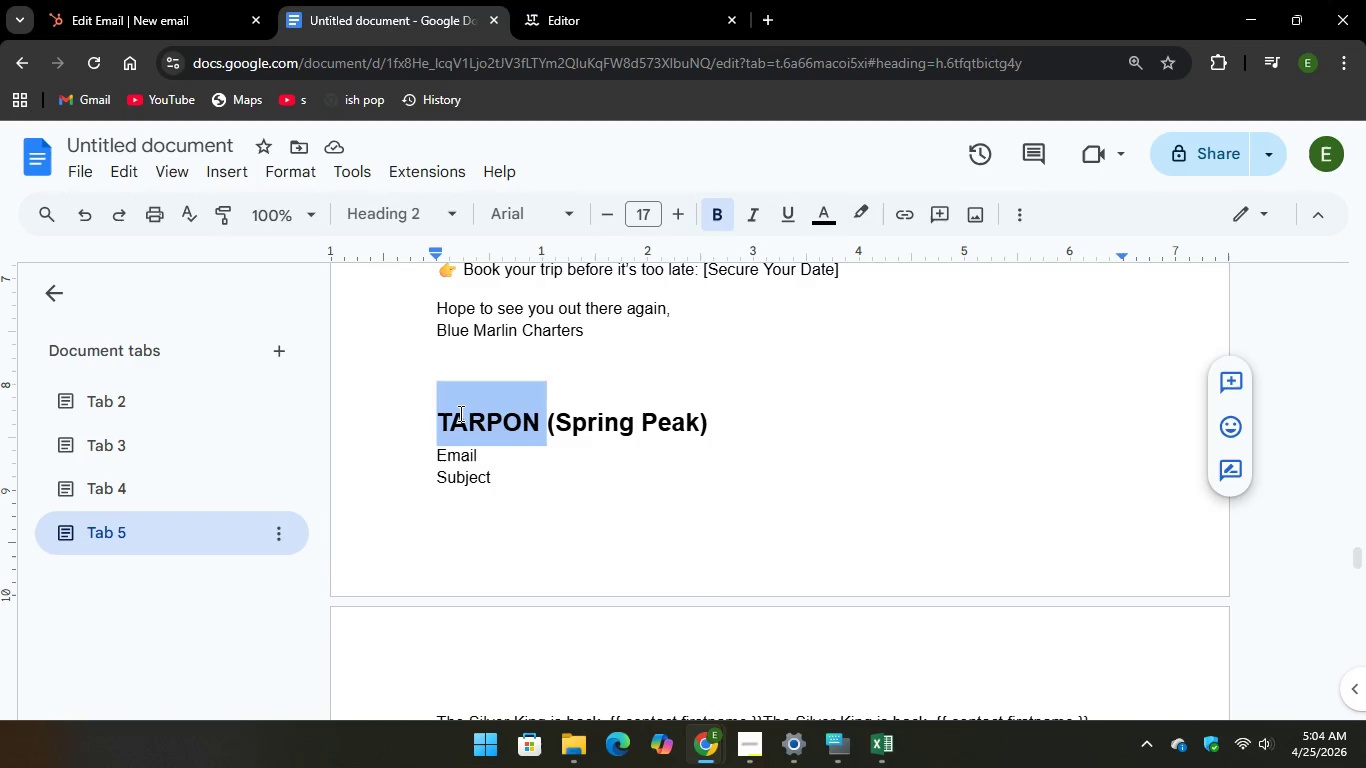 
right_click([459, 414])
 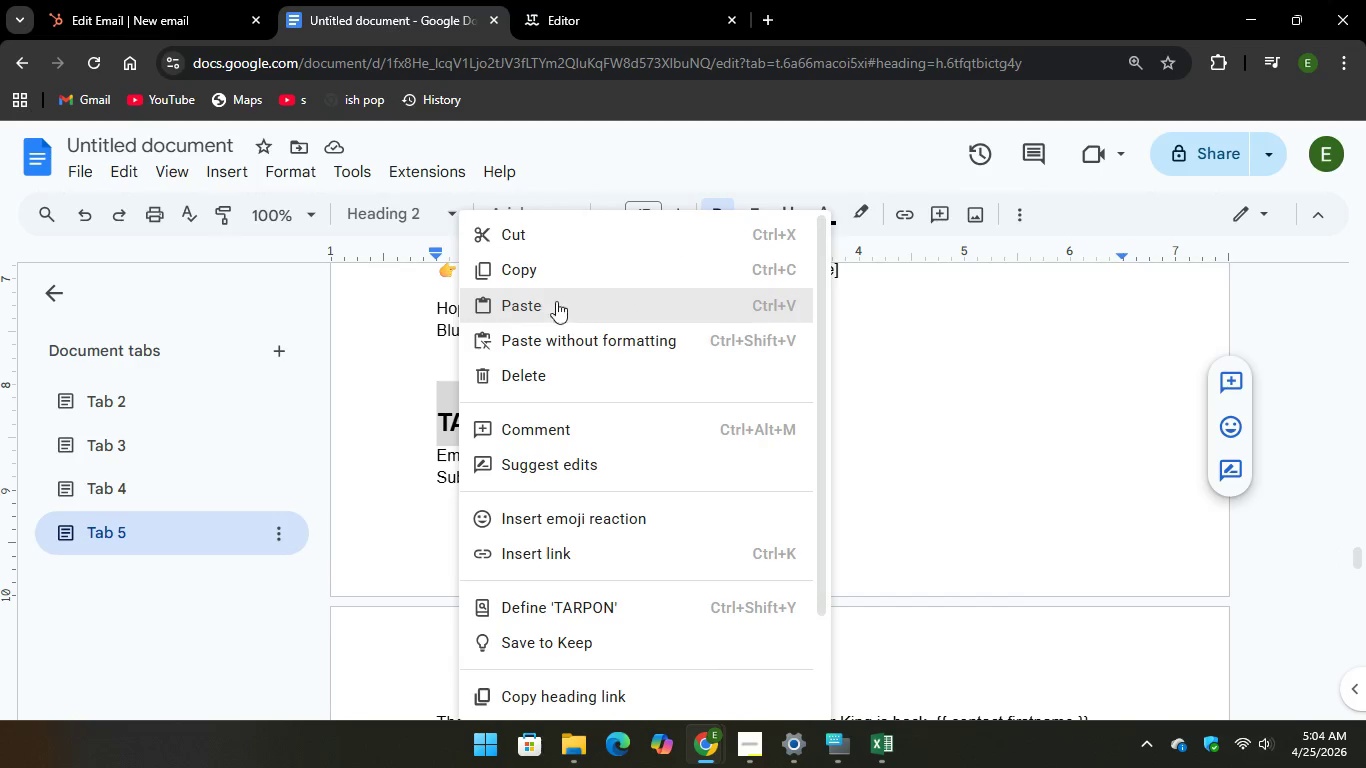 
left_click([570, 275])
 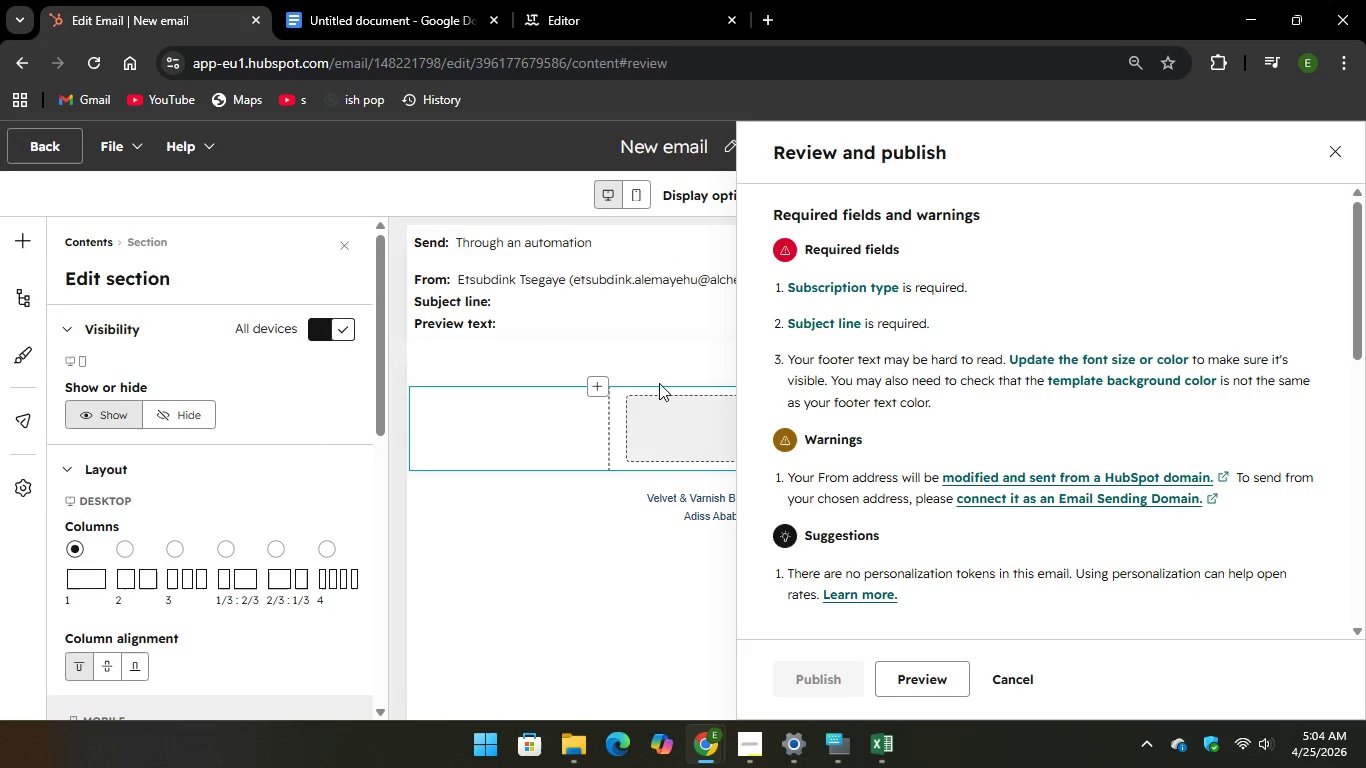 
left_click([490, 318])
 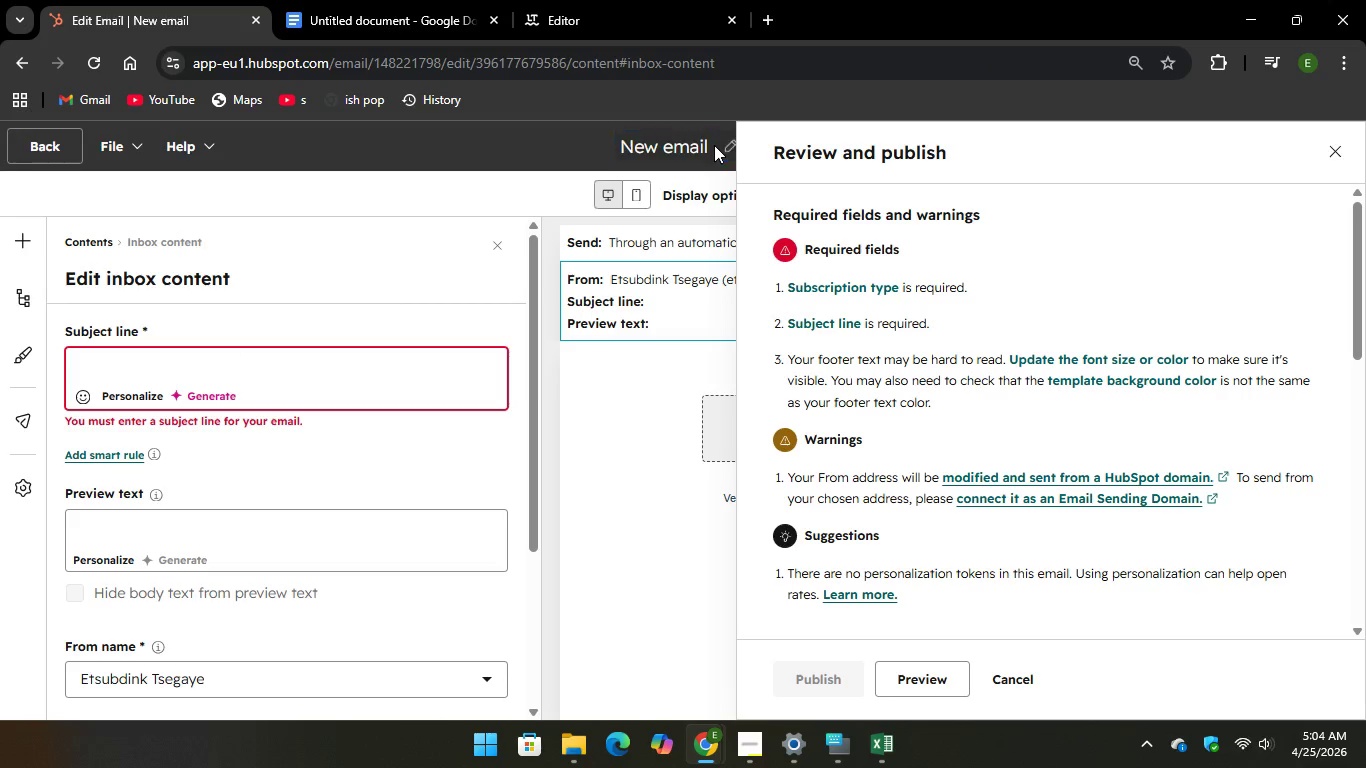 
left_click_drag(start_coordinate=[709, 146], to_coordinate=[676, 147])
 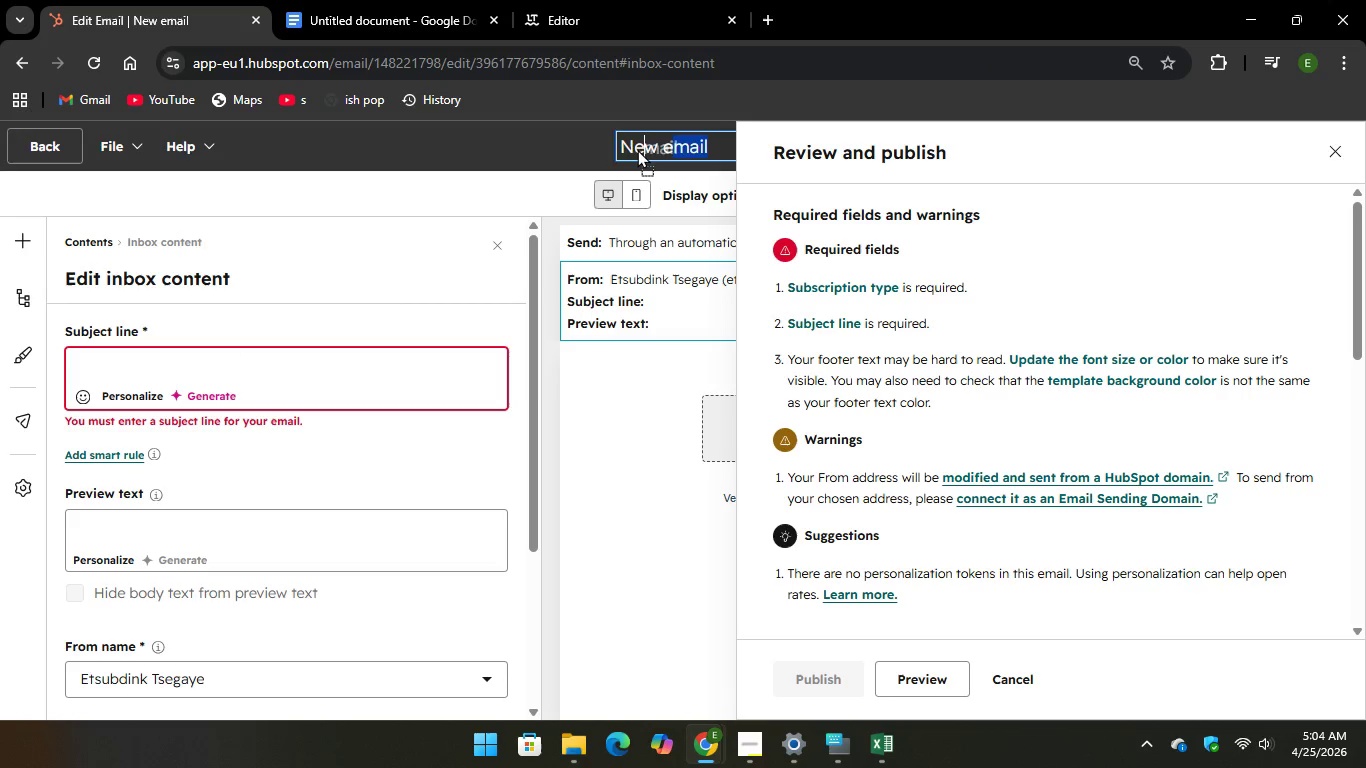 
left_click_drag(start_coordinate=[669, 148], to_coordinate=[620, 141])
 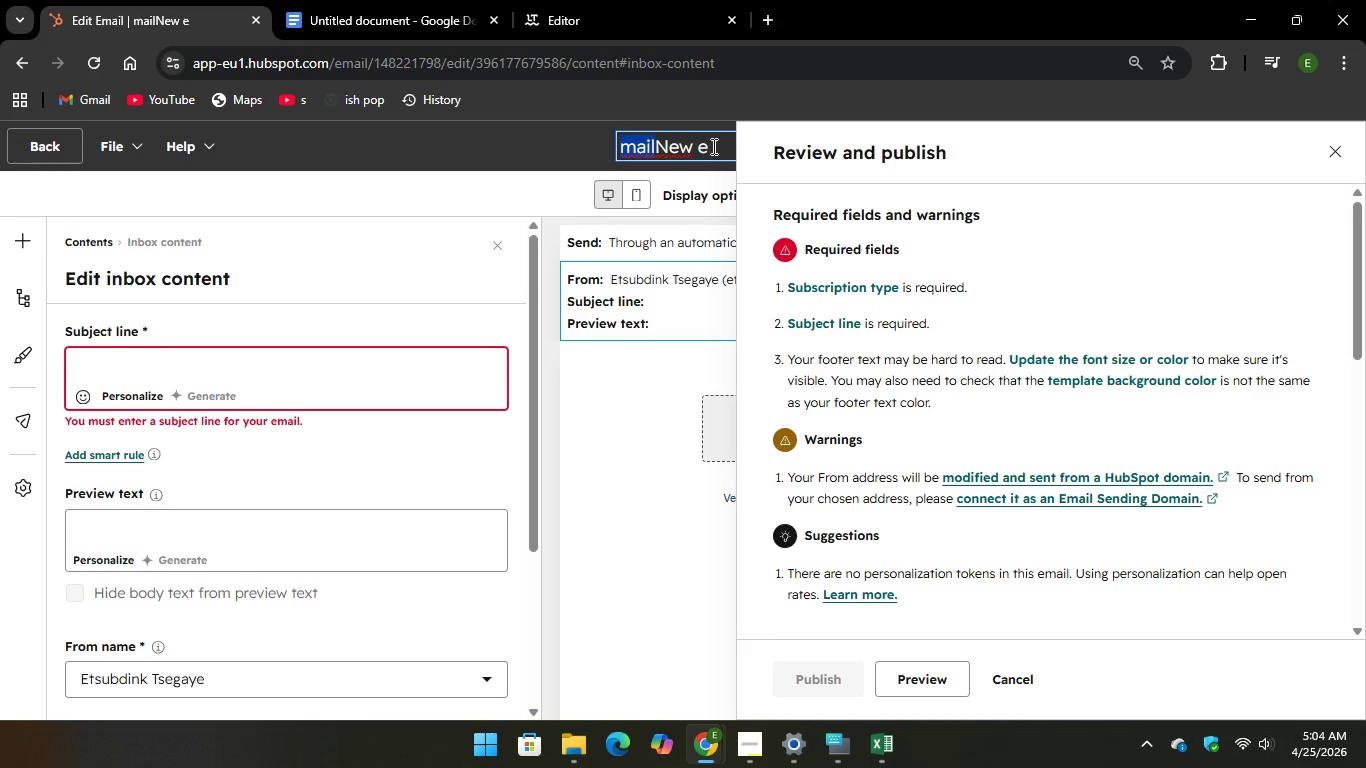 
left_click_drag(start_coordinate=[712, 147], to_coordinate=[607, 143])
 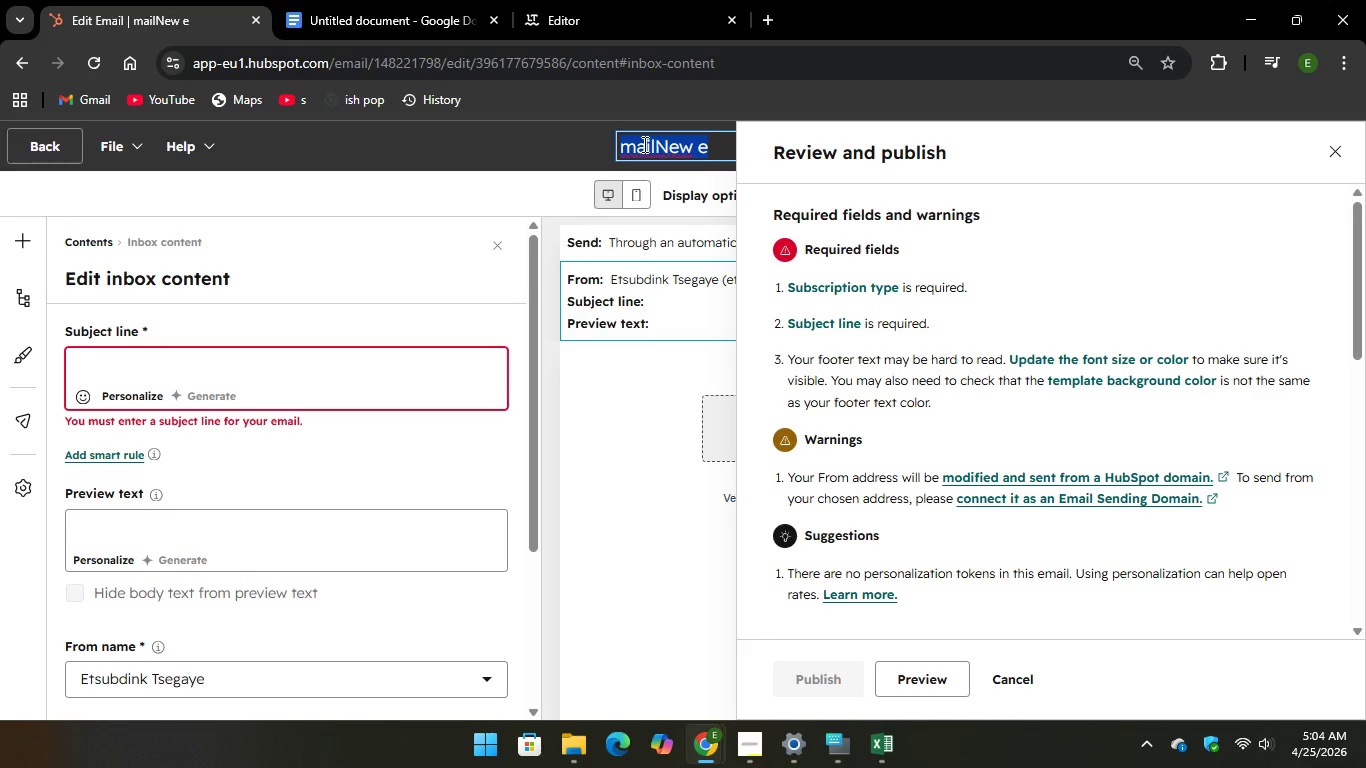 
right_click([643, 144])
 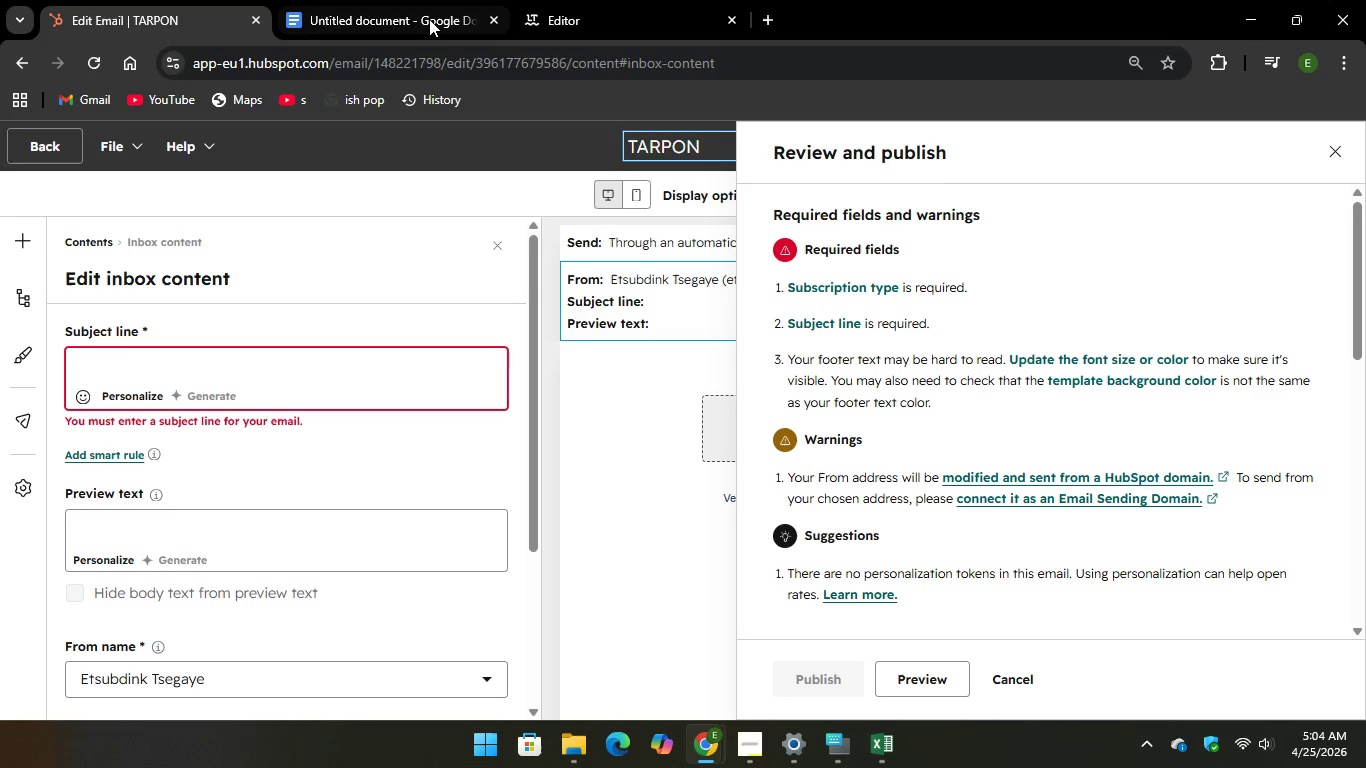 
left_click([709, 436])
 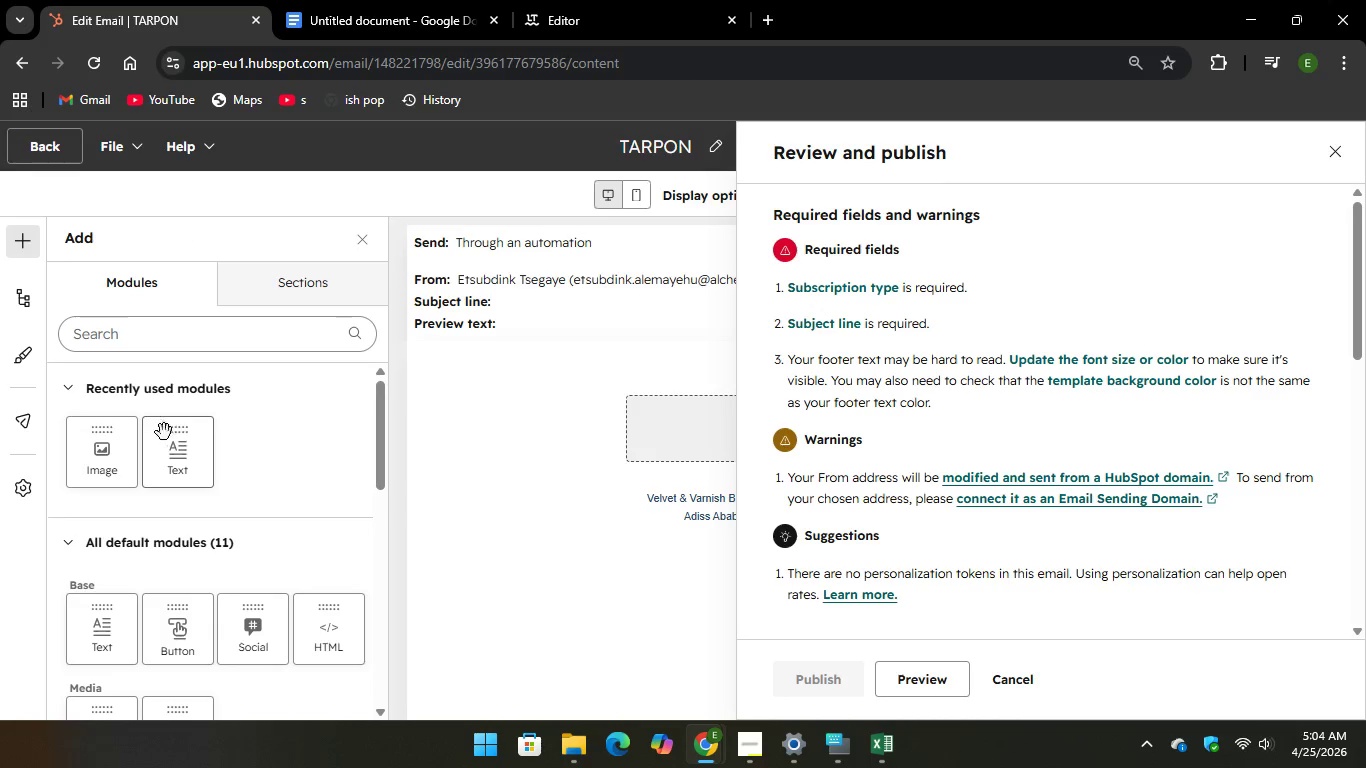 
left_click_drag(start_coordinate=[171, 461], to_coordinate=[696, 443])
 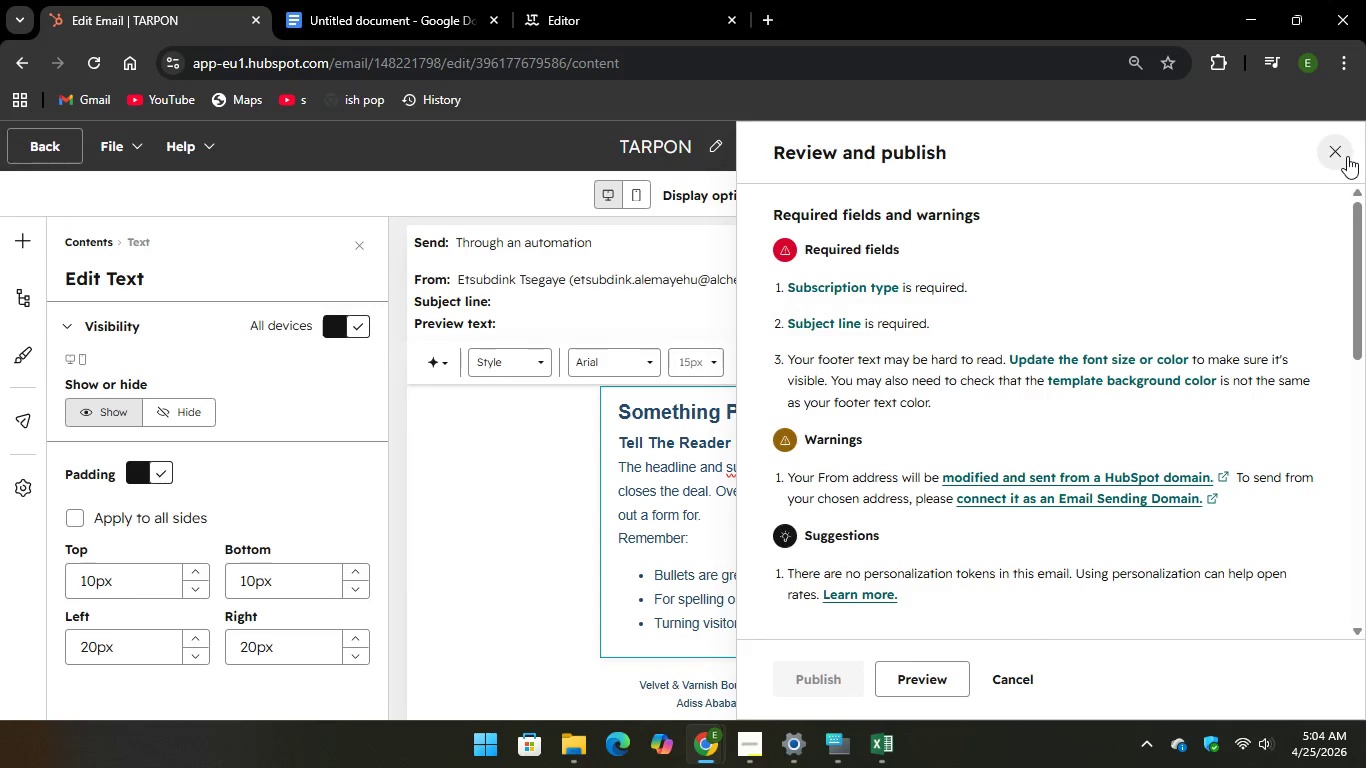 
wait(5.45)
 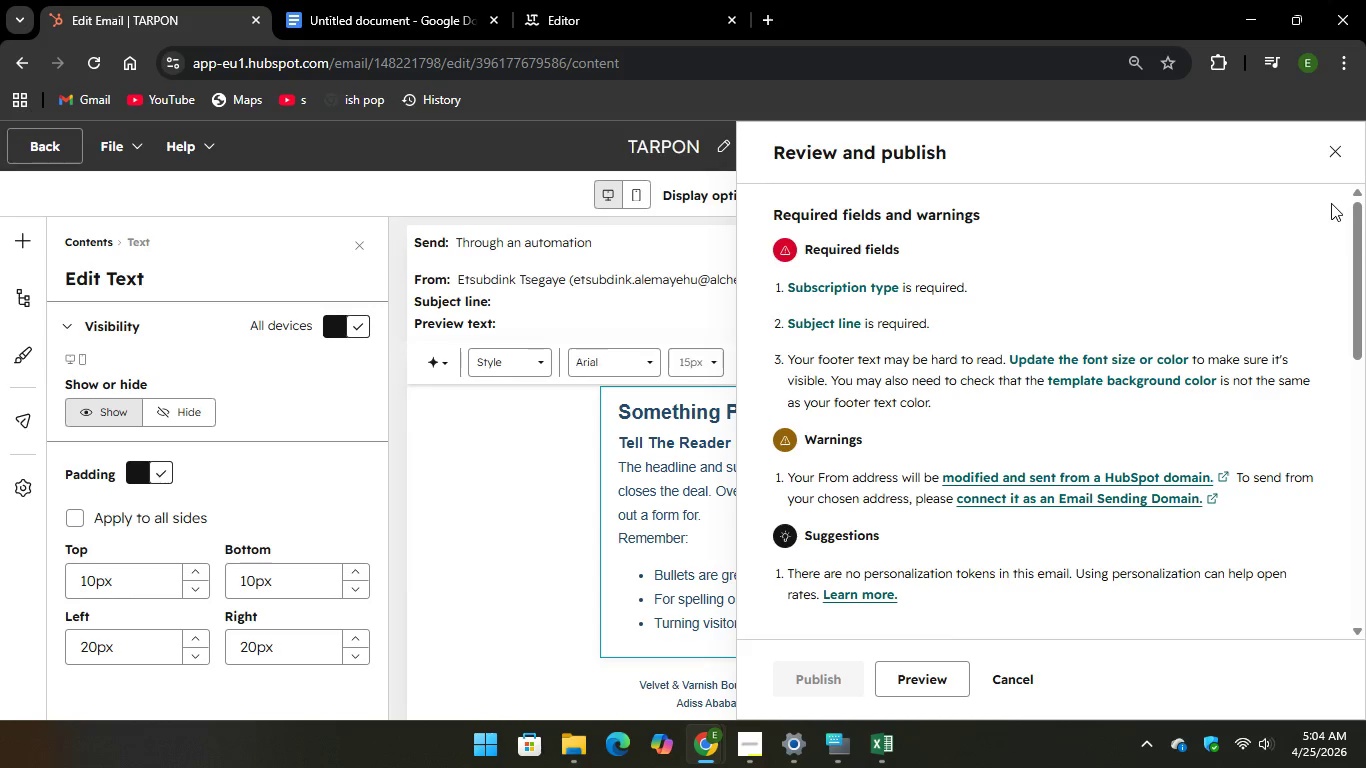 
left_click([1336, 149])
 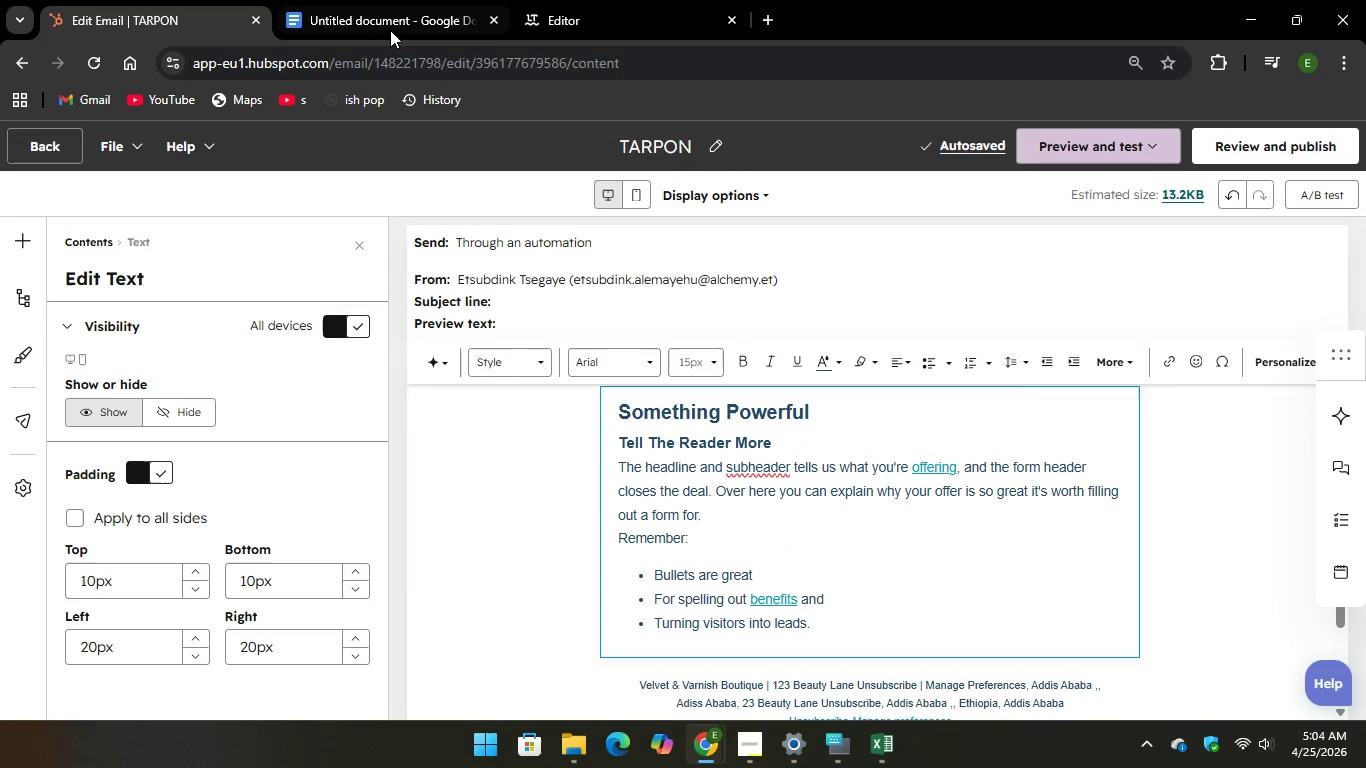 
left_click([399, 12])
 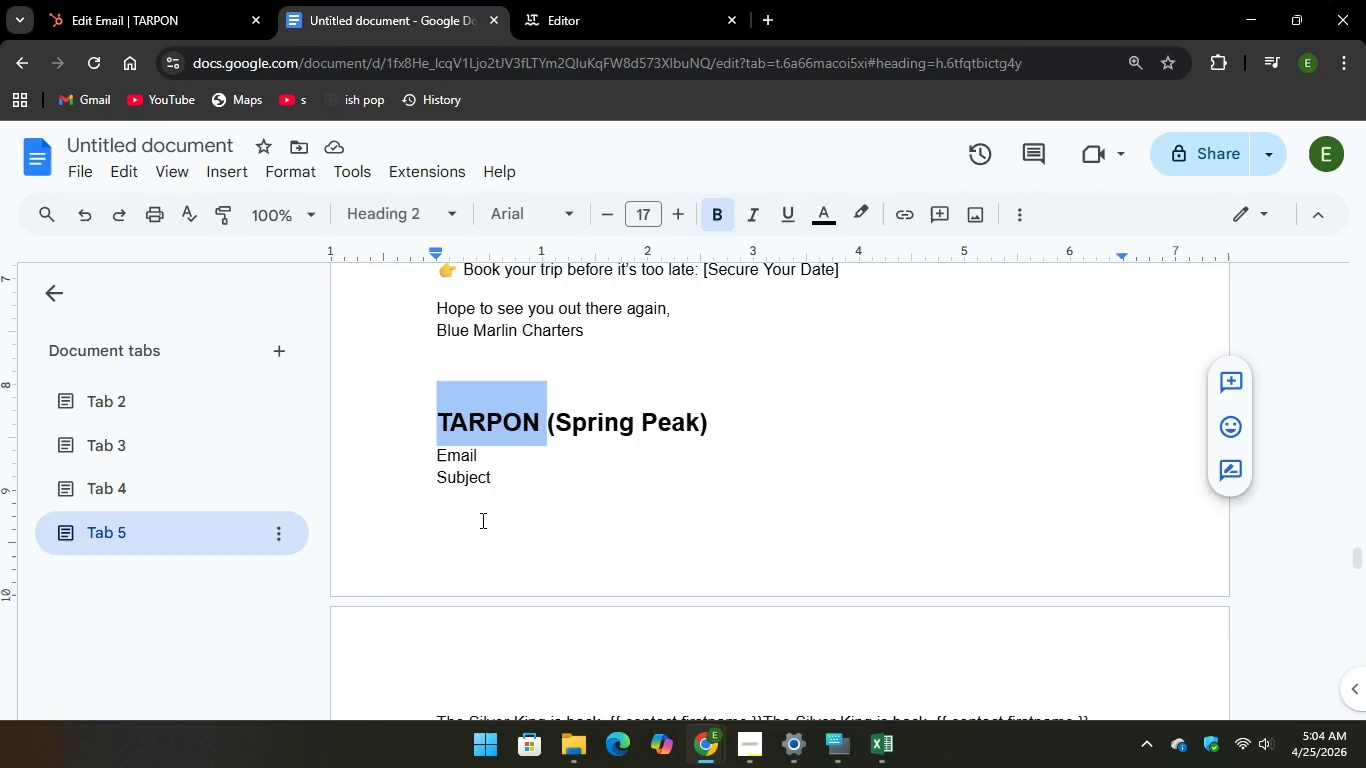 
scroll: coordinate [533, 447], scroll_direction: down, amount: 3.0
 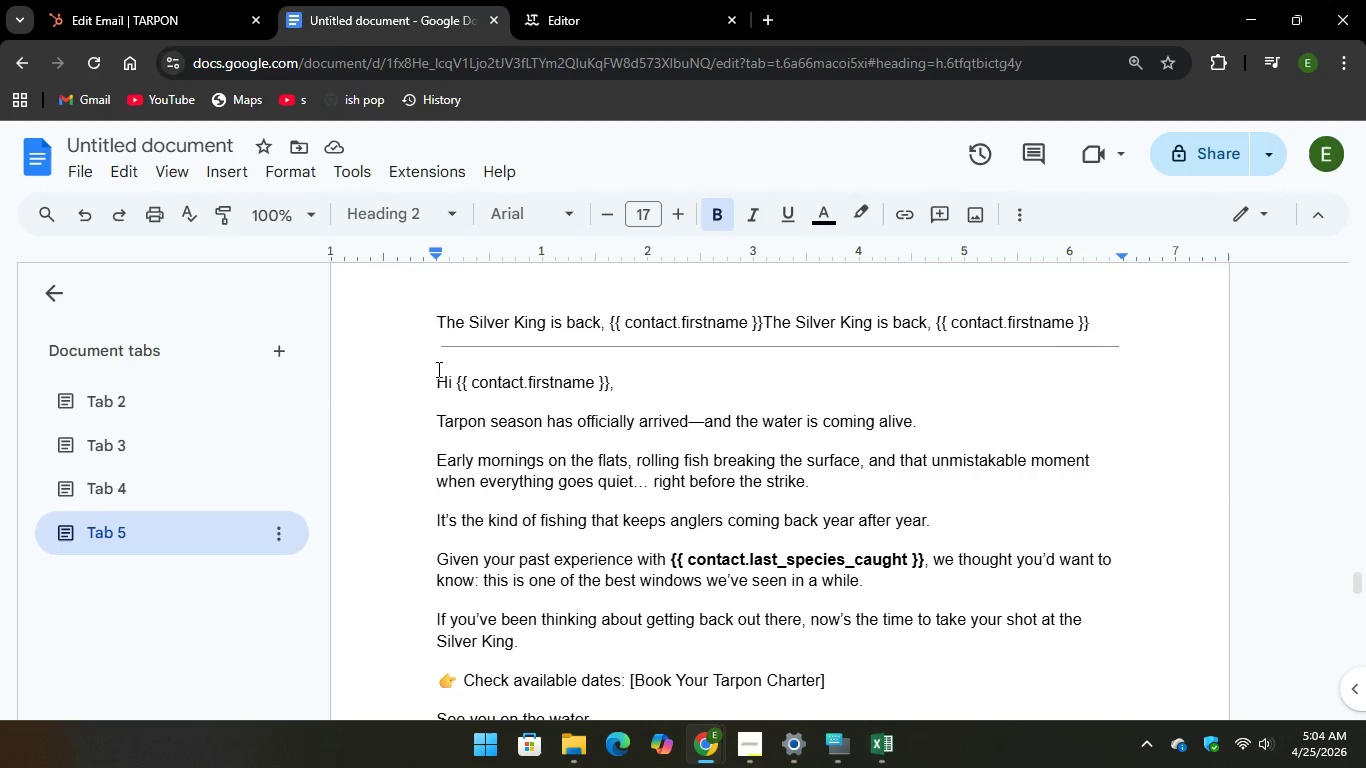 
left_click_drag(start_coordinate=[432, 368], to_coordinate=[615, 466])
 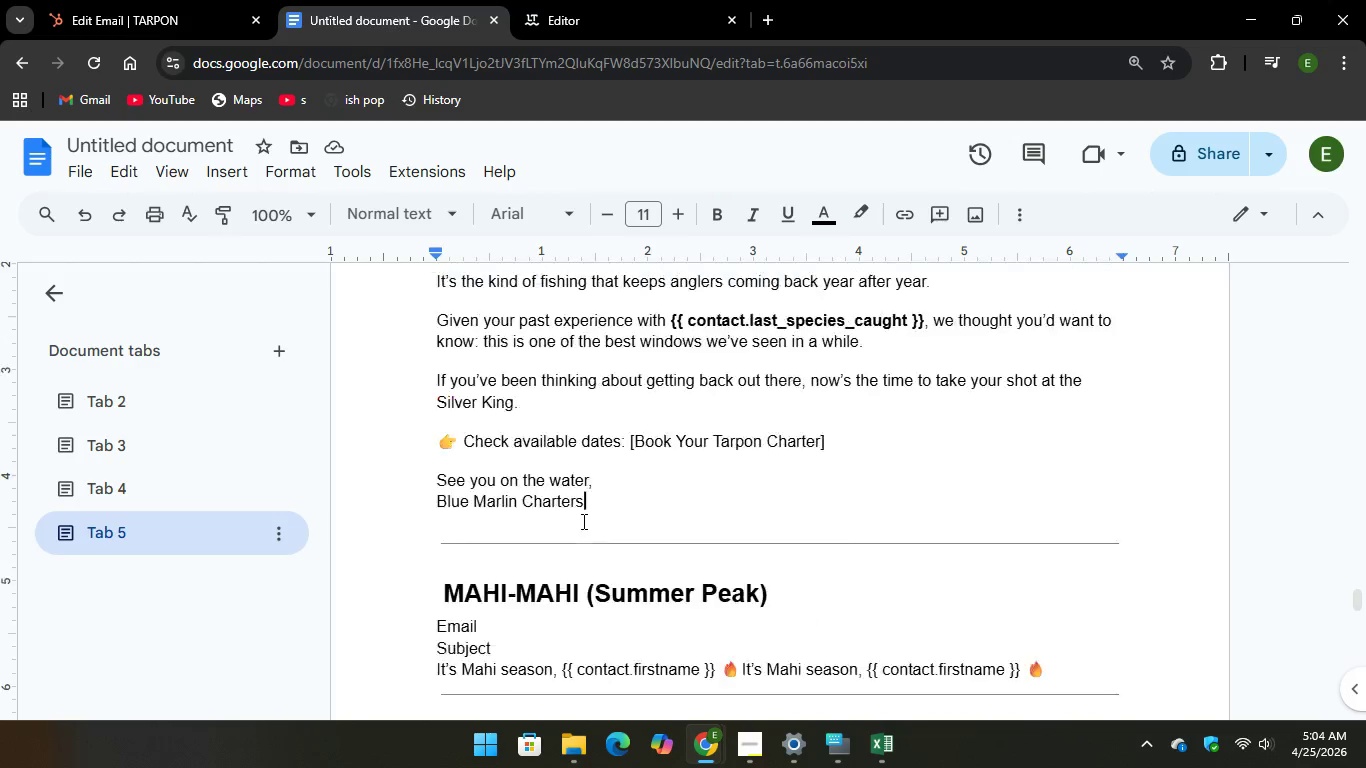 
scroll: coordinate [635, 537], scroll_direction: down, amount: 3.0
 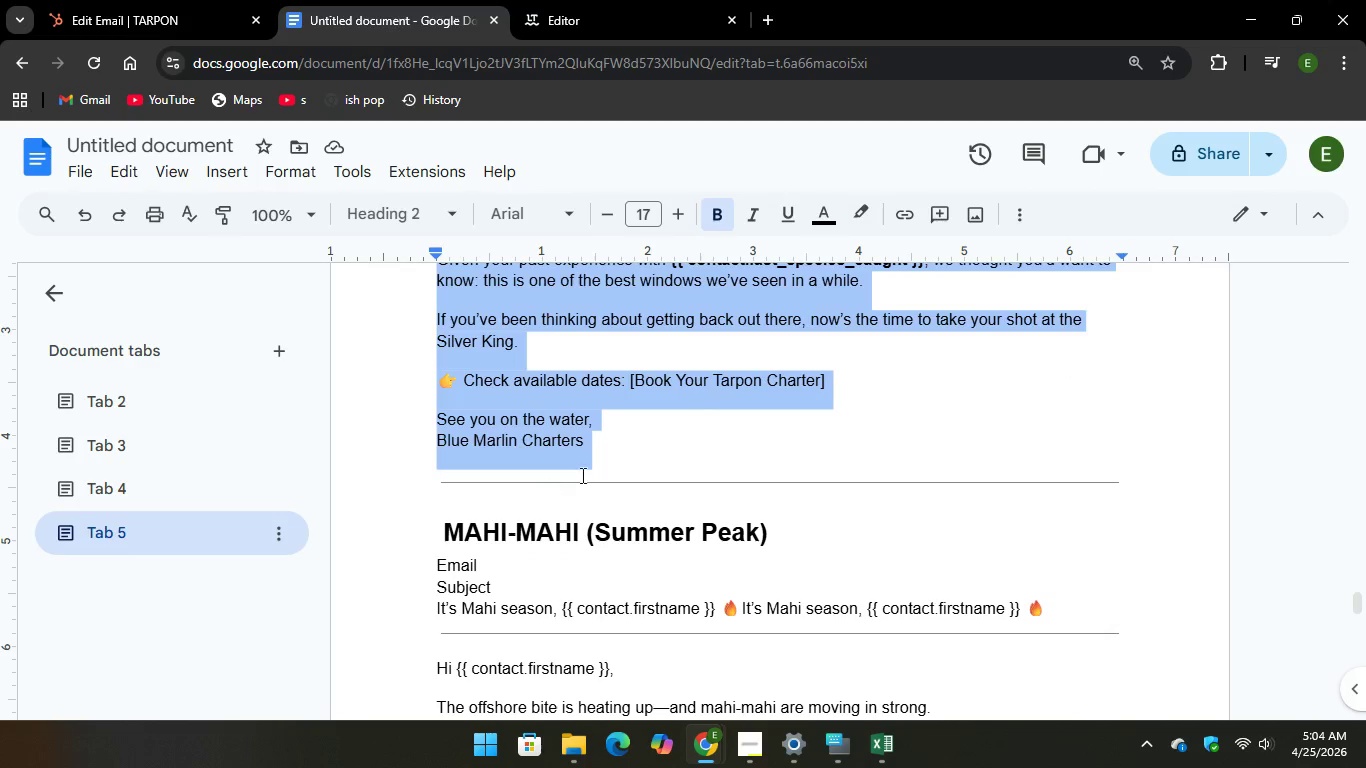 
left_click([616, 464])
 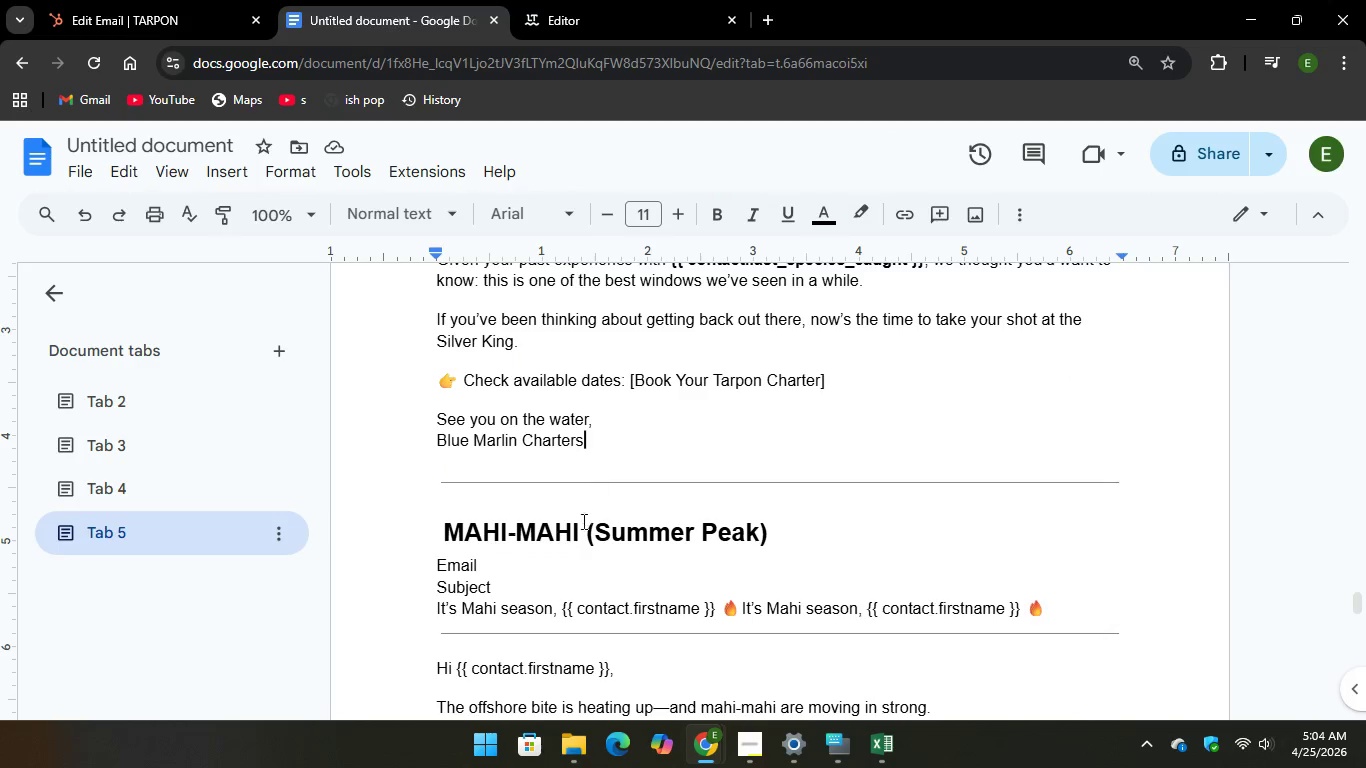 
scroll: coordinate [582, 521], scroll_direction: up, amount: 3.0
 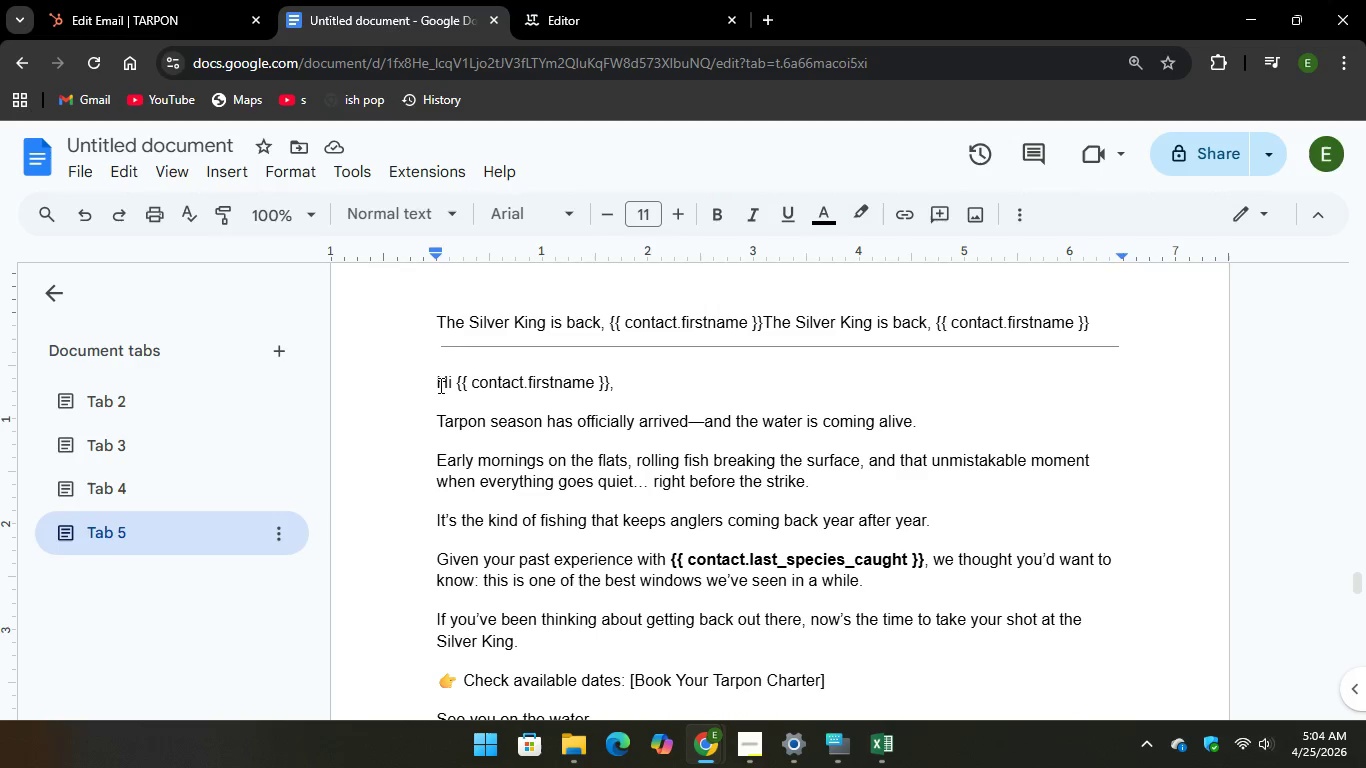 
left_click_drag(start_coordinate=[439, 387], to_coordinate=[594, 455])
 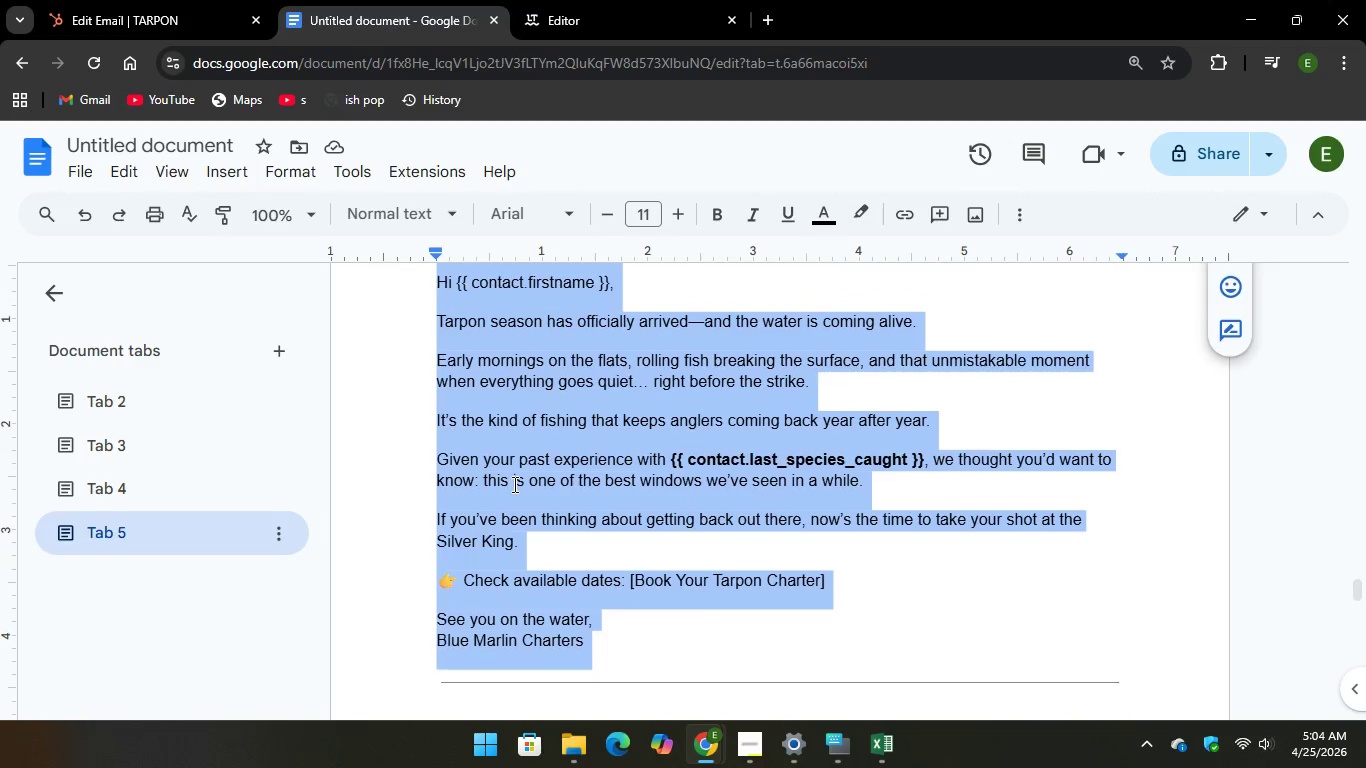 
scroll: coordinate [498, 504], scroll_direction: down, amount: 3.0
 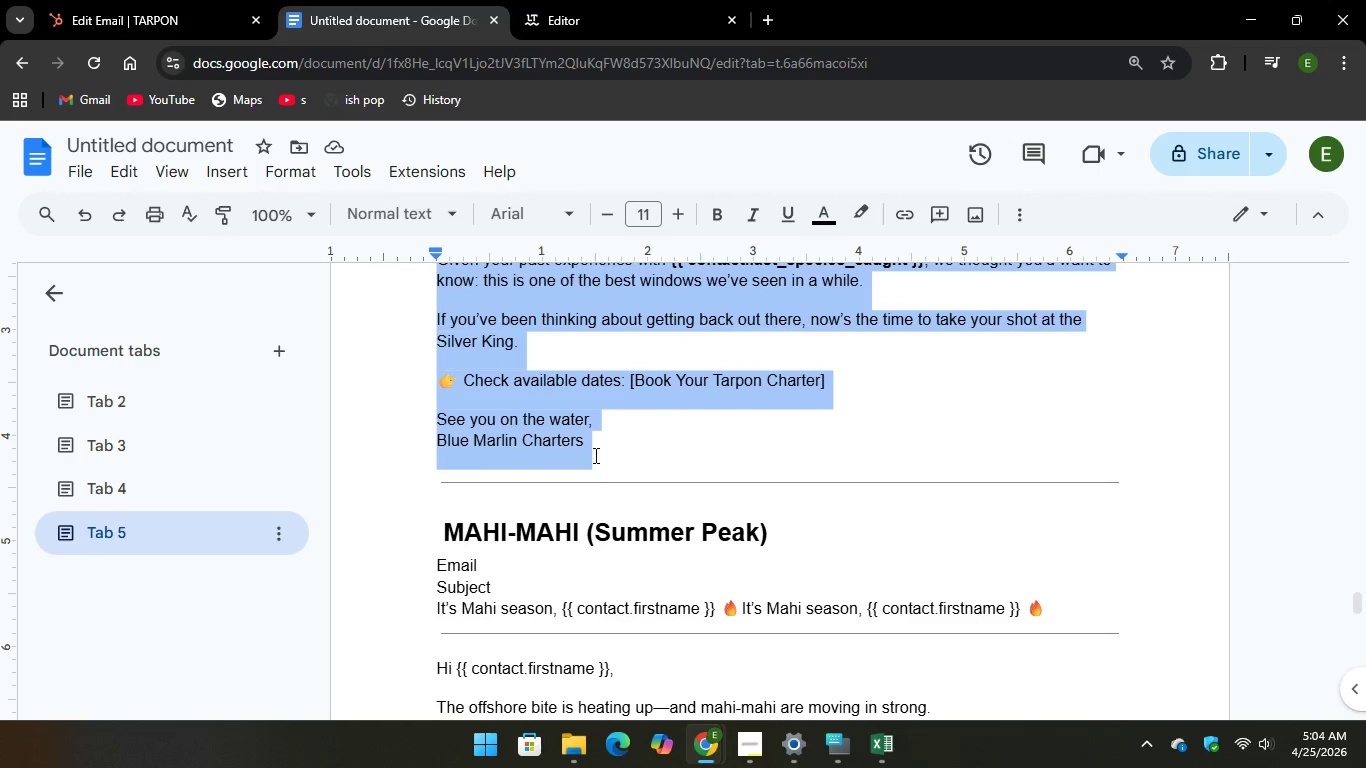 
scroll: coordinate [513, 484], scroll_direction: up, amount: 2.0
 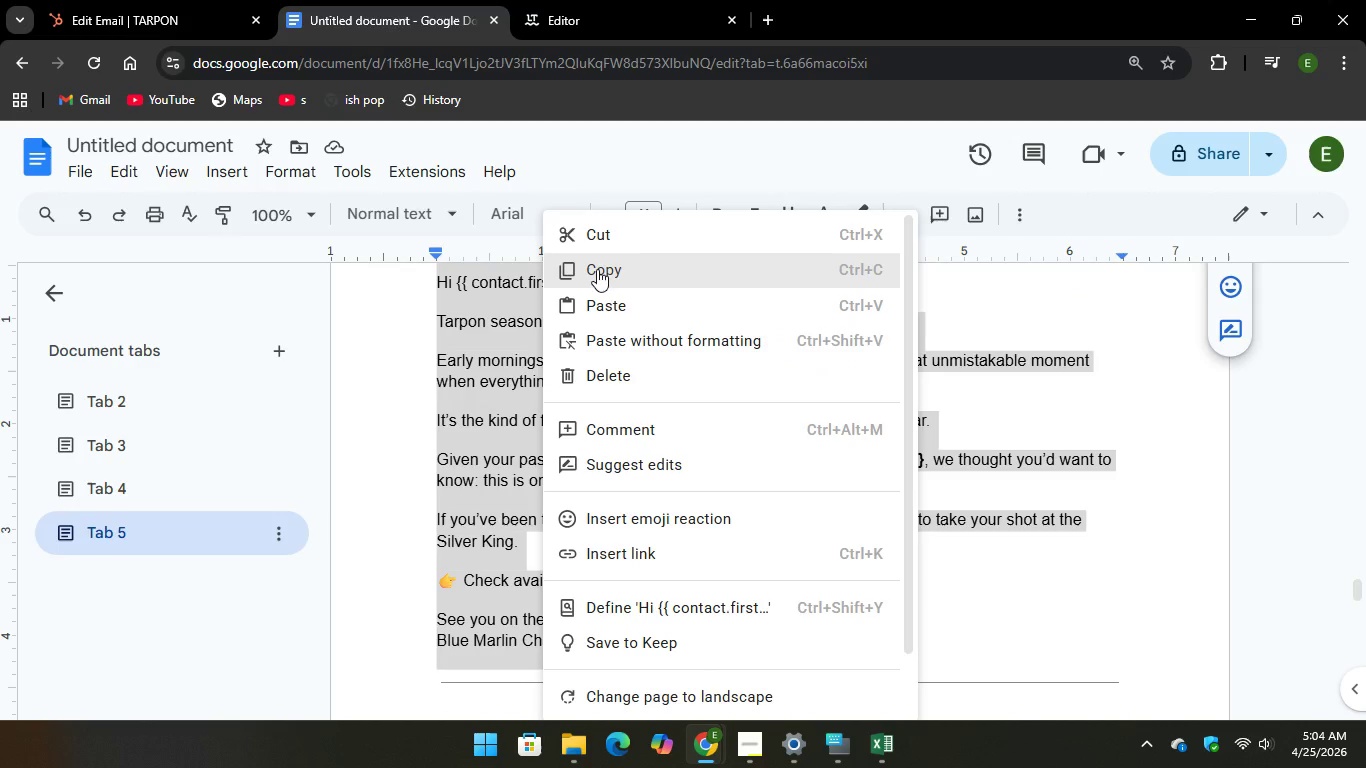 
left_click([597, 269])
 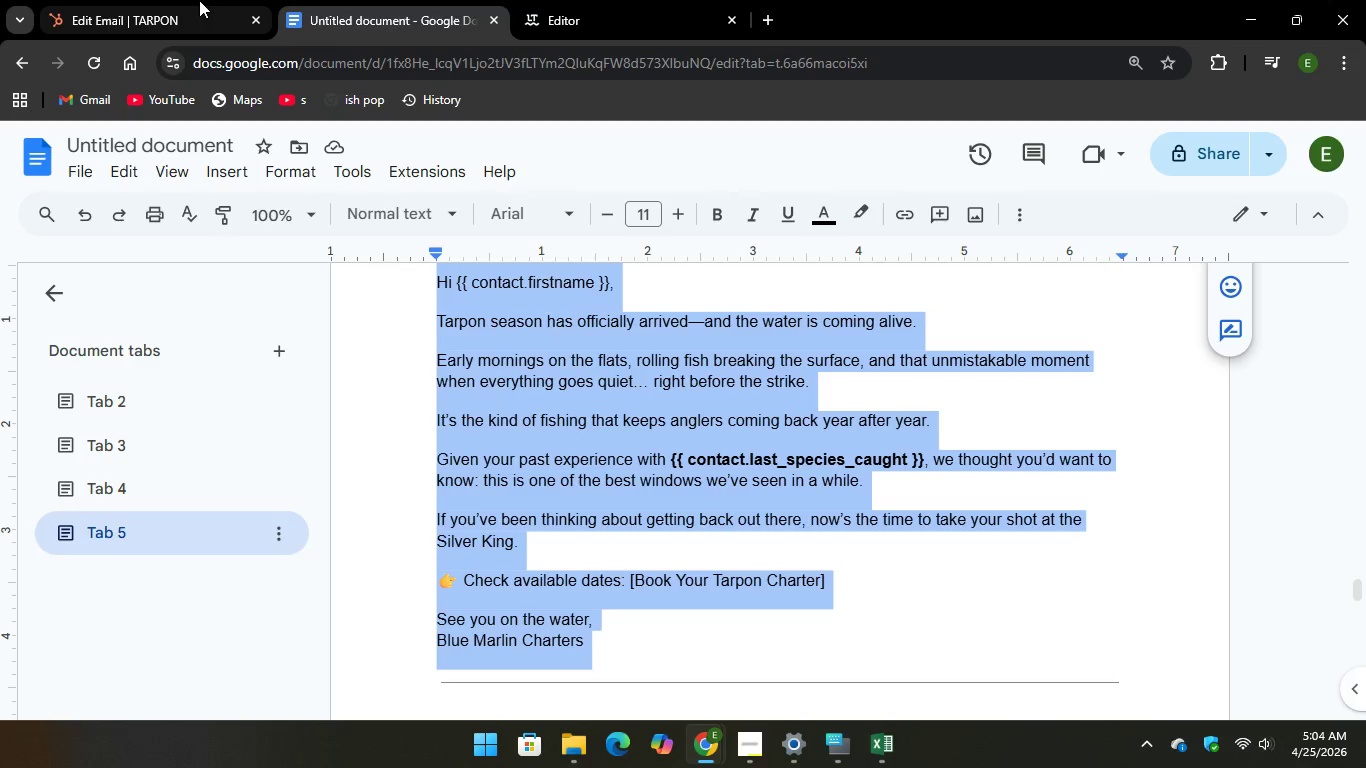 
left_click([178, 12])
 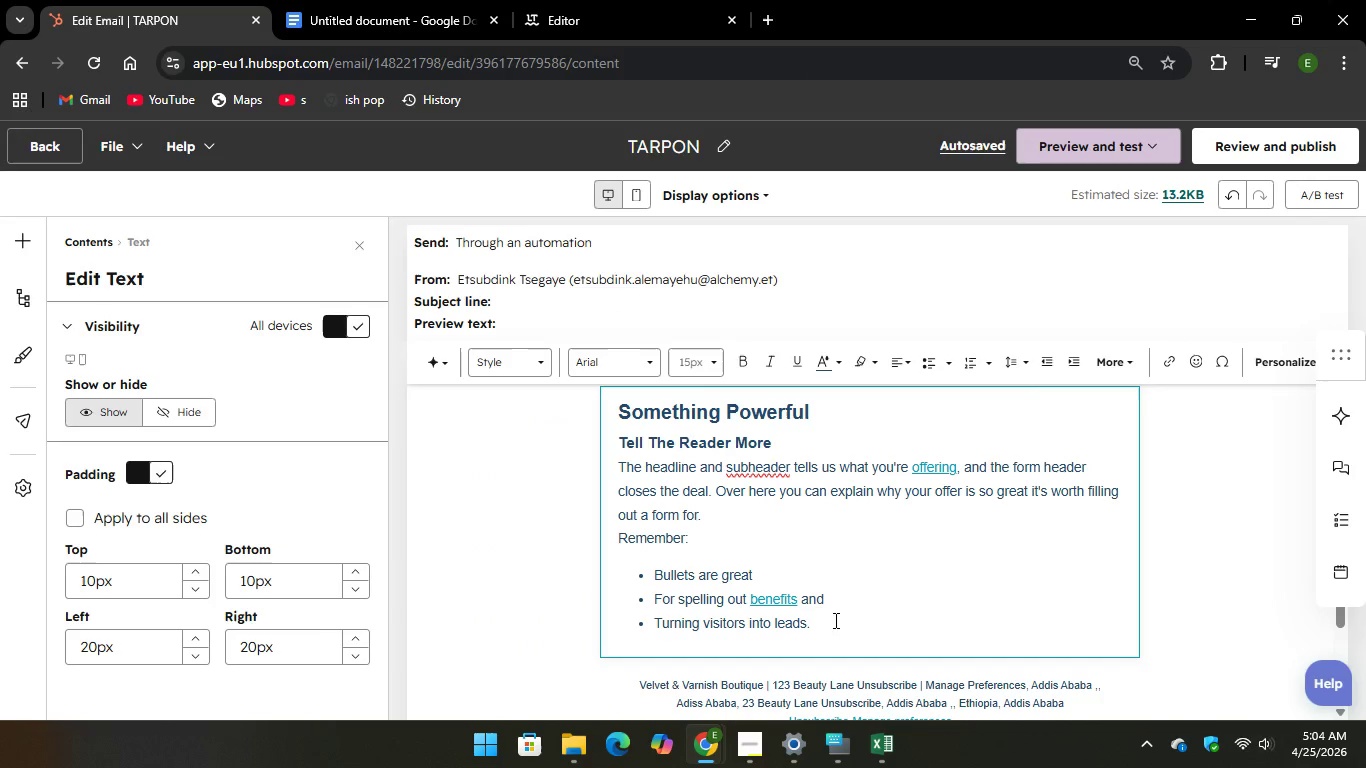 
left_click_drag(start_coordinate=[827, 622], to_coordinate=[613, 412])
 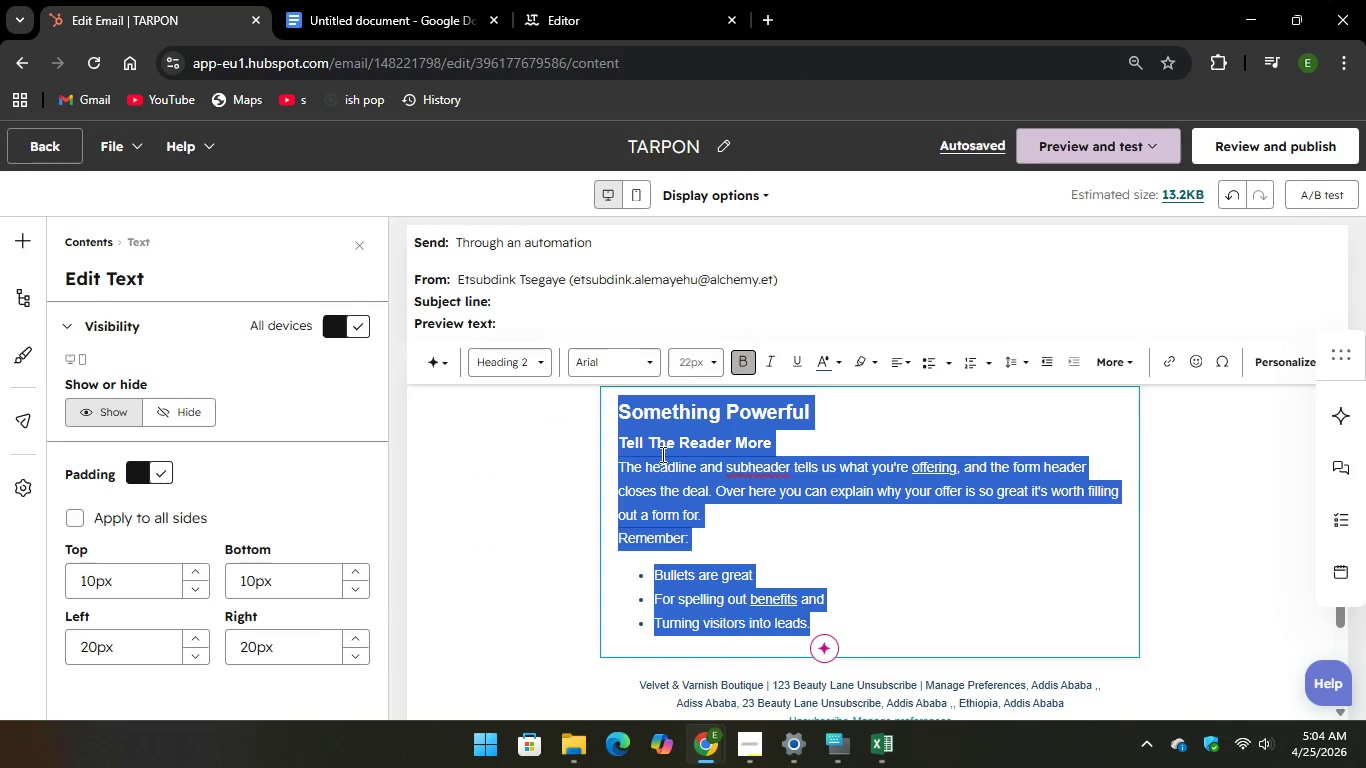 
right_click([661, 454])
 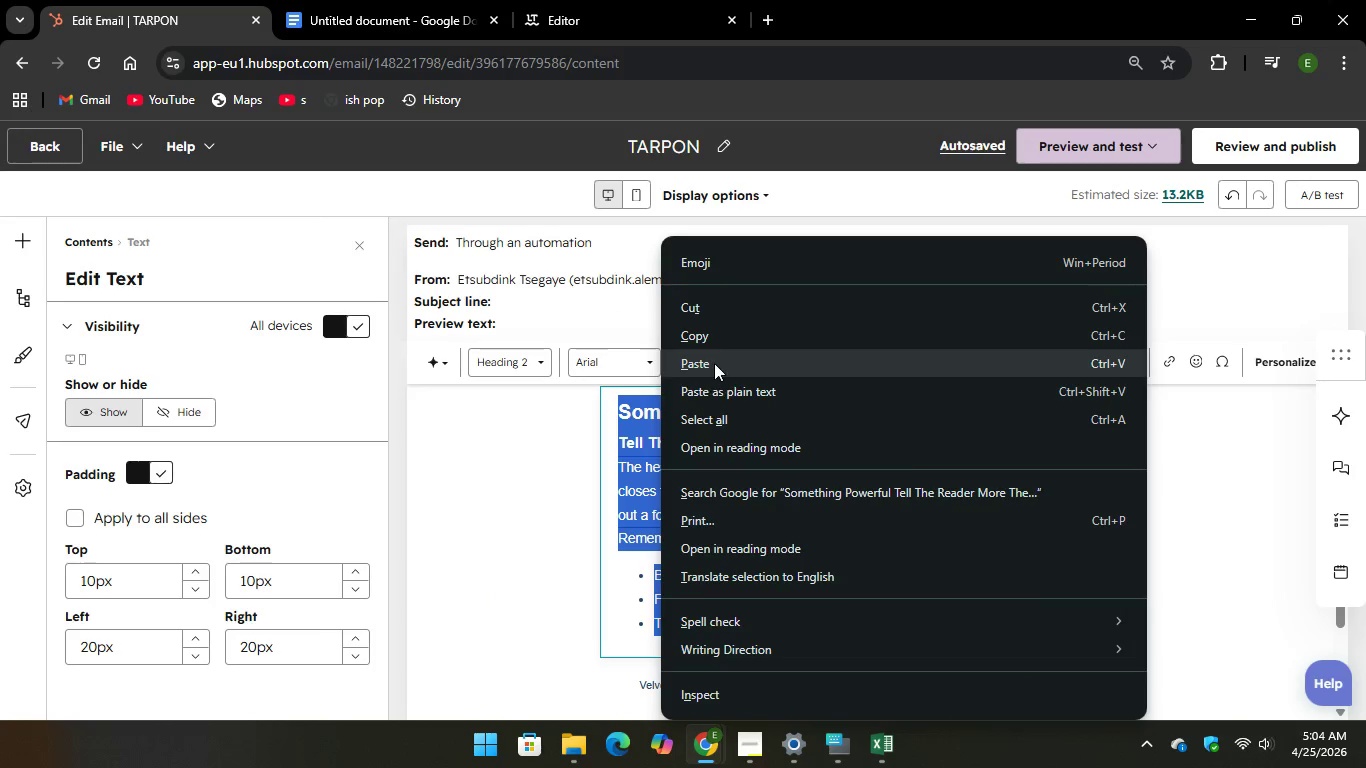 
left_click([714, 363])
 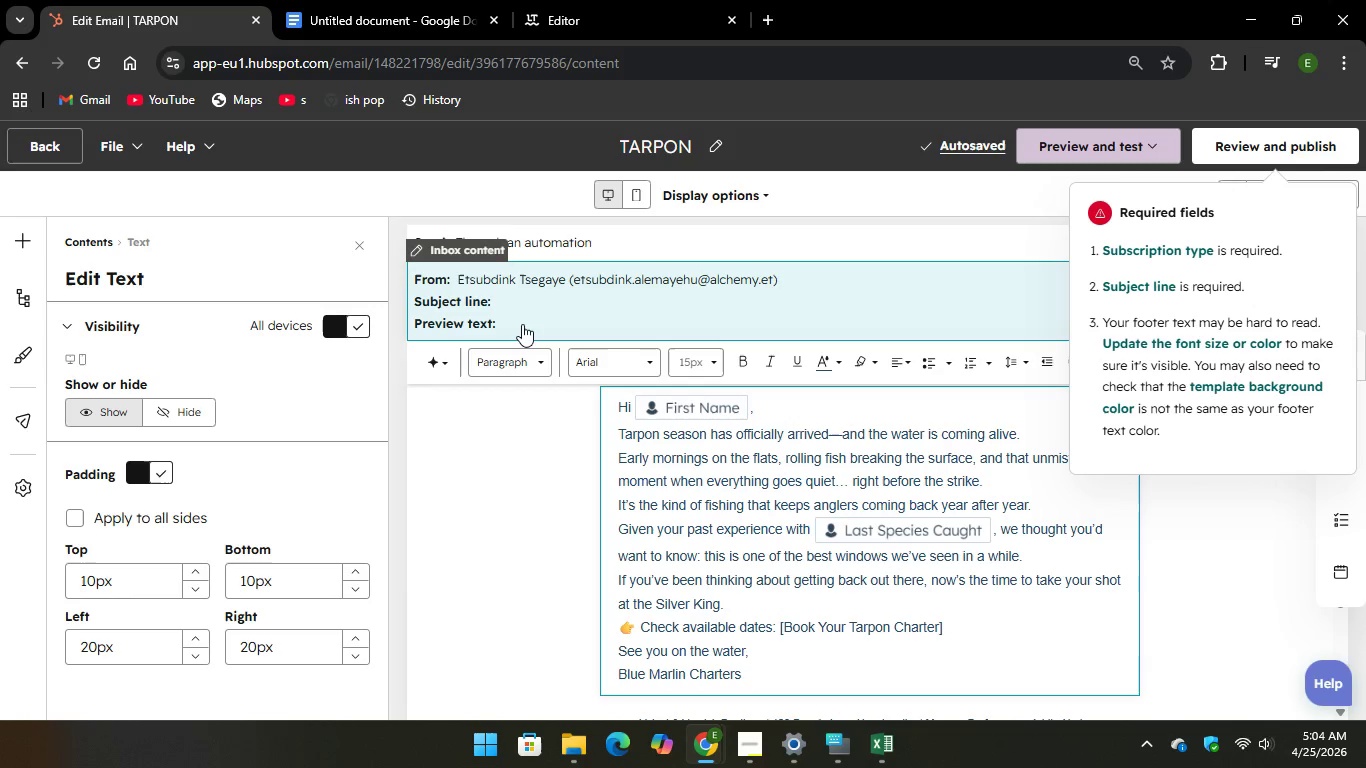 
wait(6.73)
 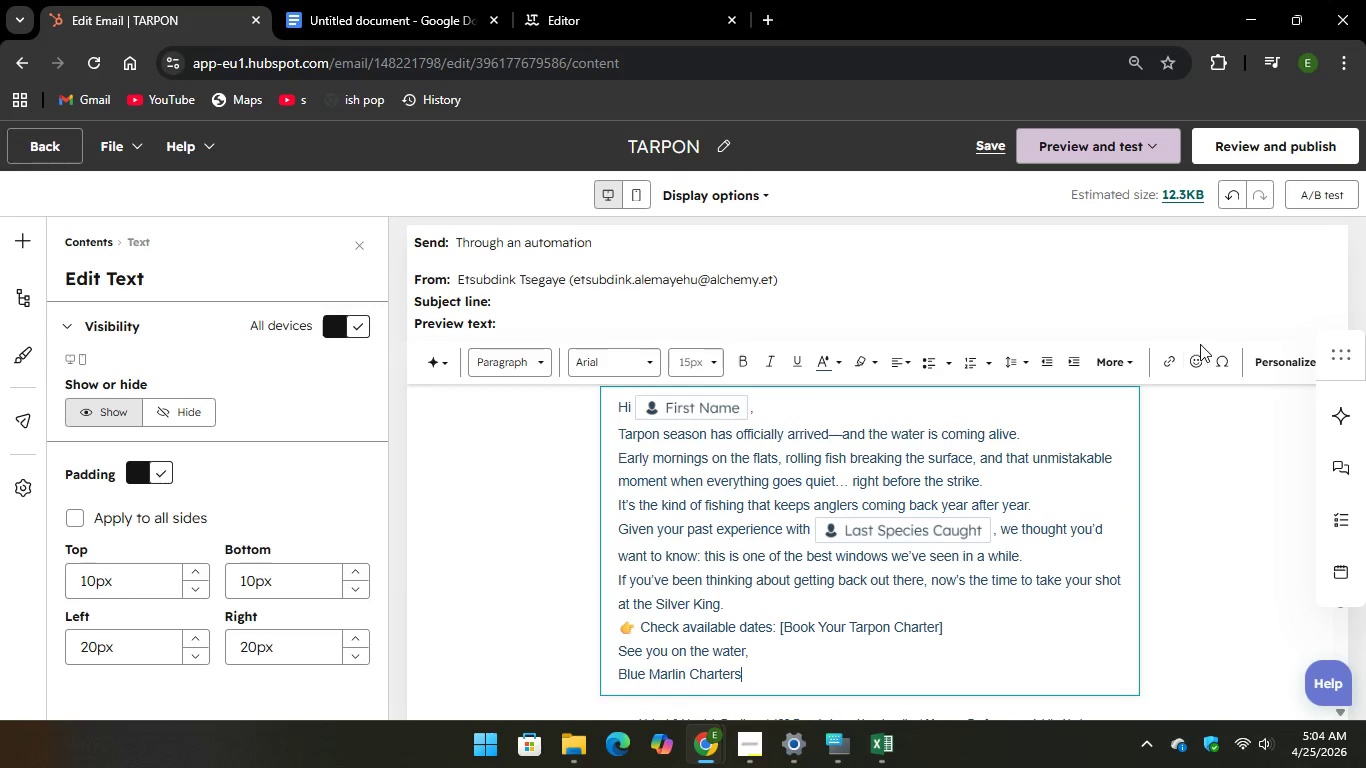 
left_click([396, 0])
 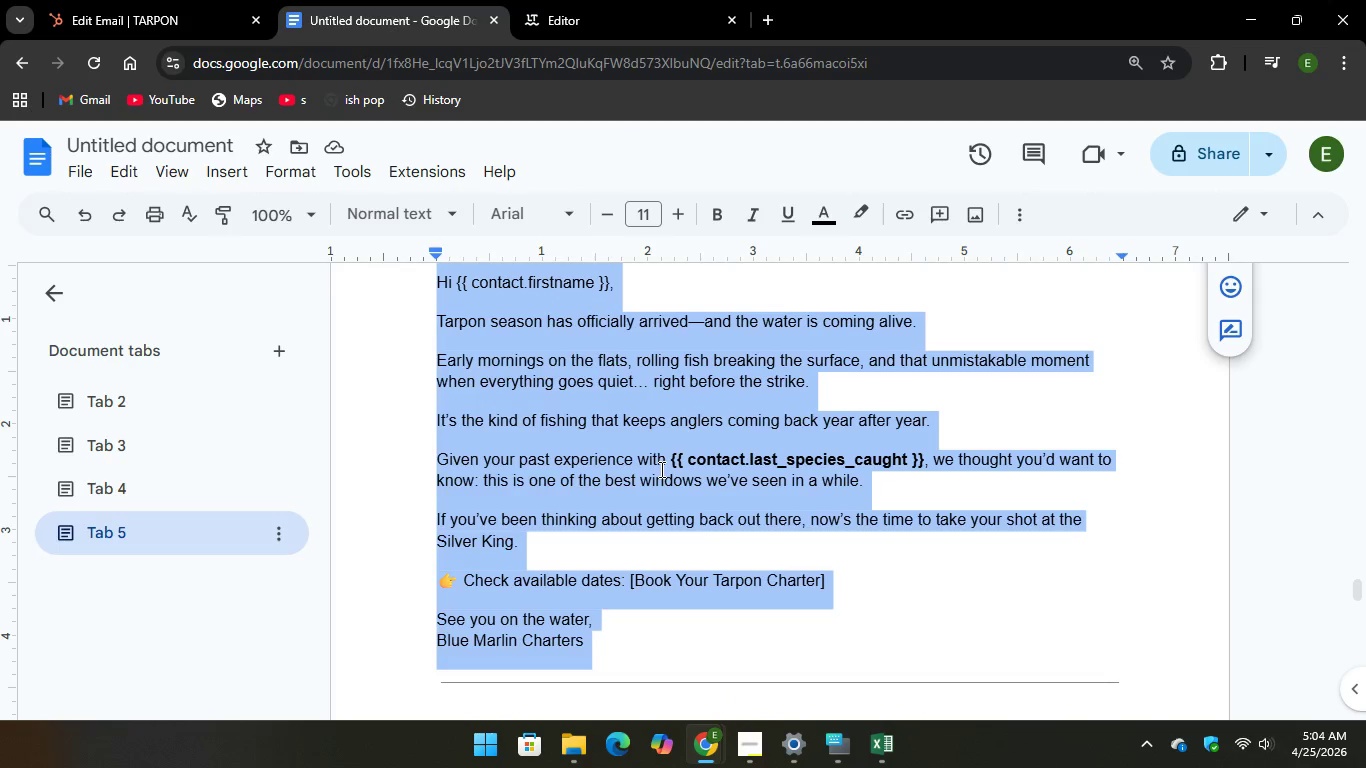 
scroll: coordinate [671, 448], scroll_direction: up, amount: 4.0
 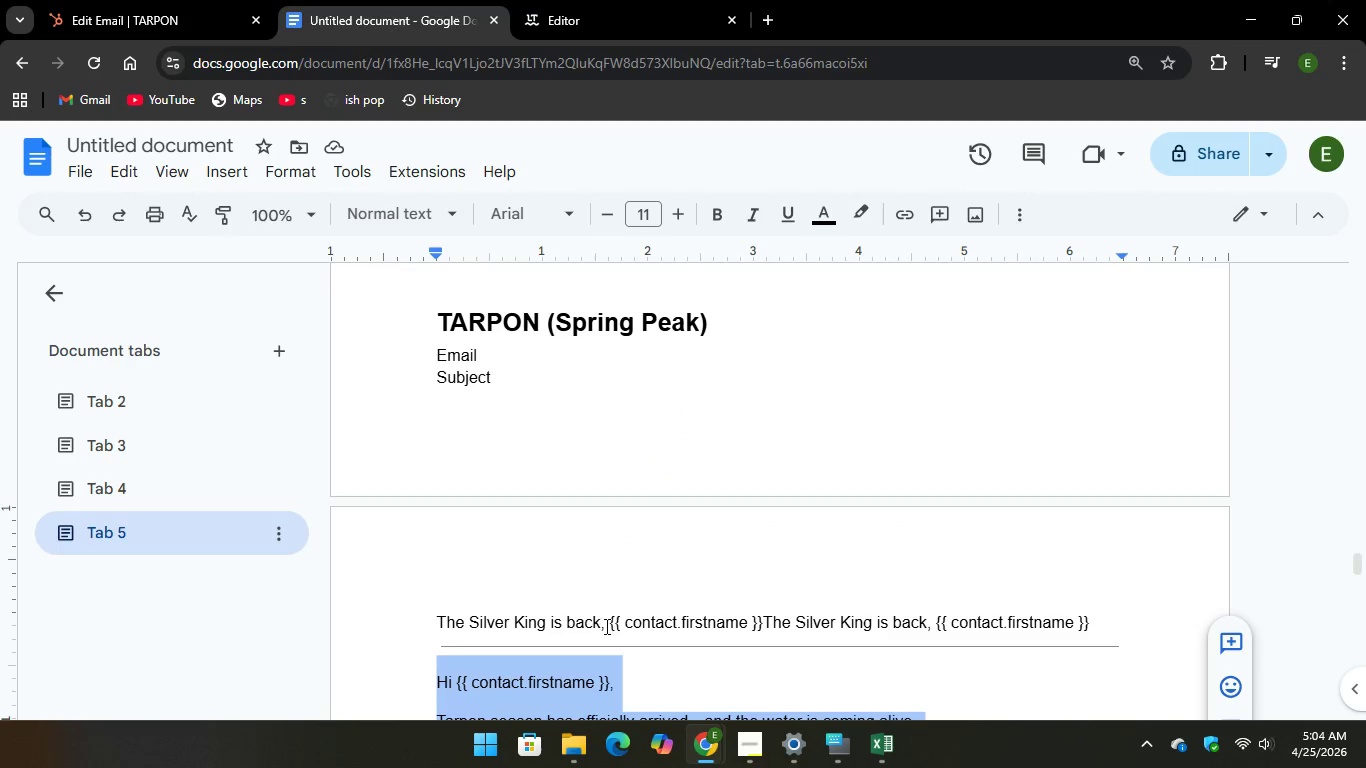 
left_click_drag(start_coordinate=[608, 624], to_coordinate=[396, 610])
 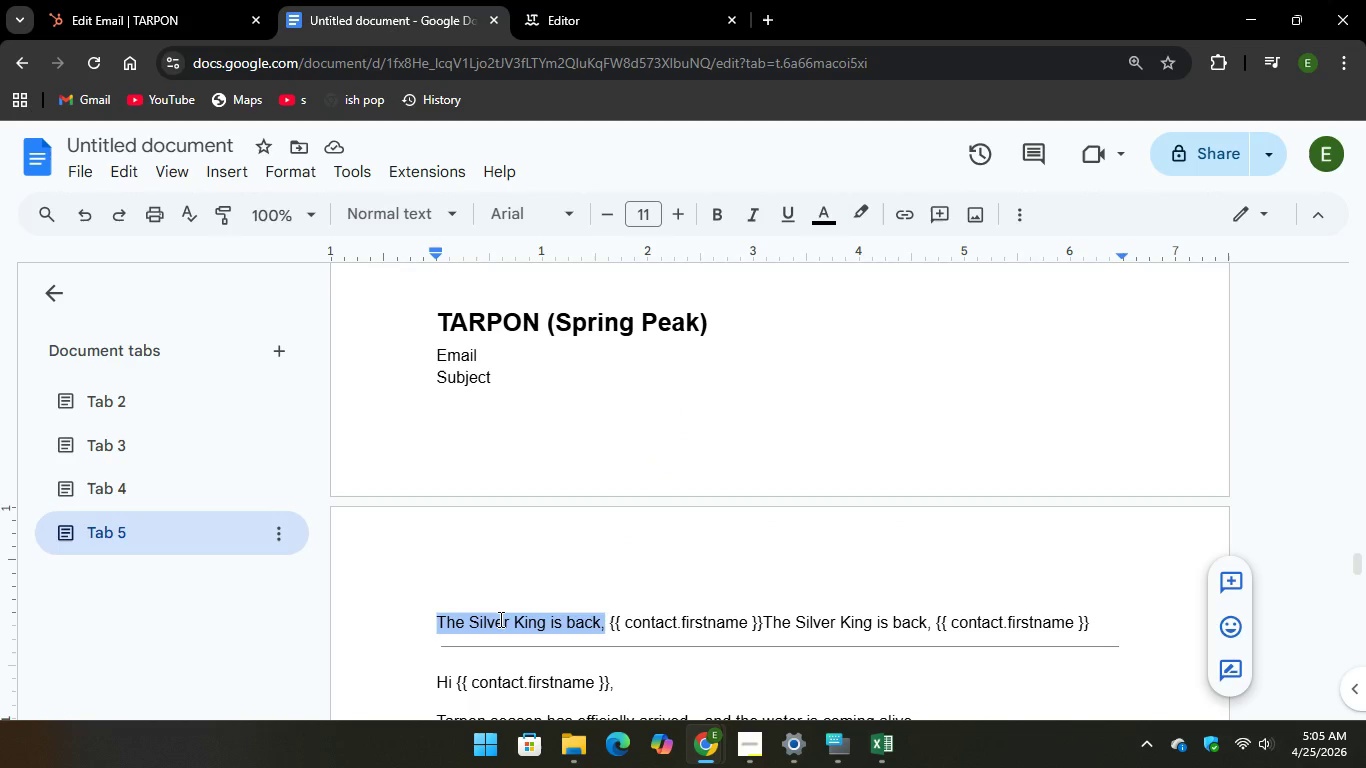 
right_click([499, 619])
 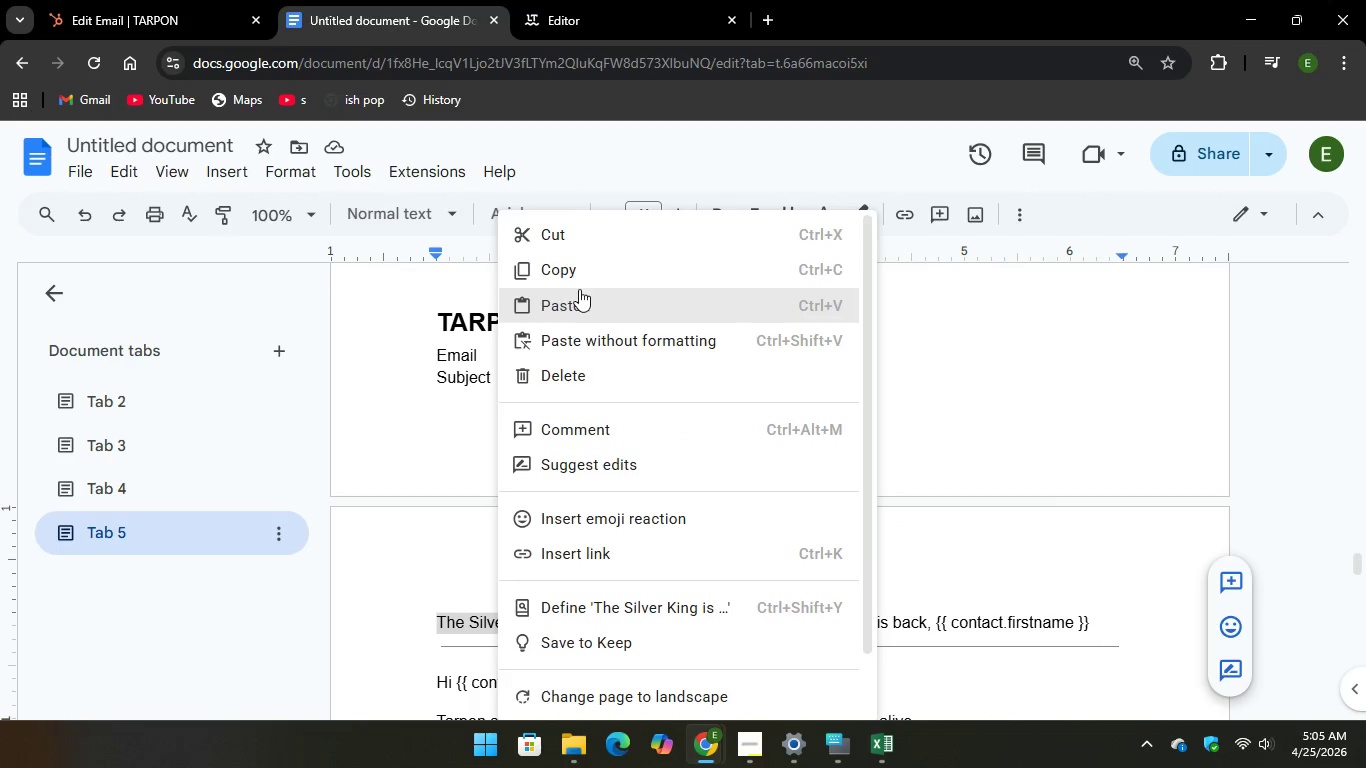 
left_click([581, 277])
 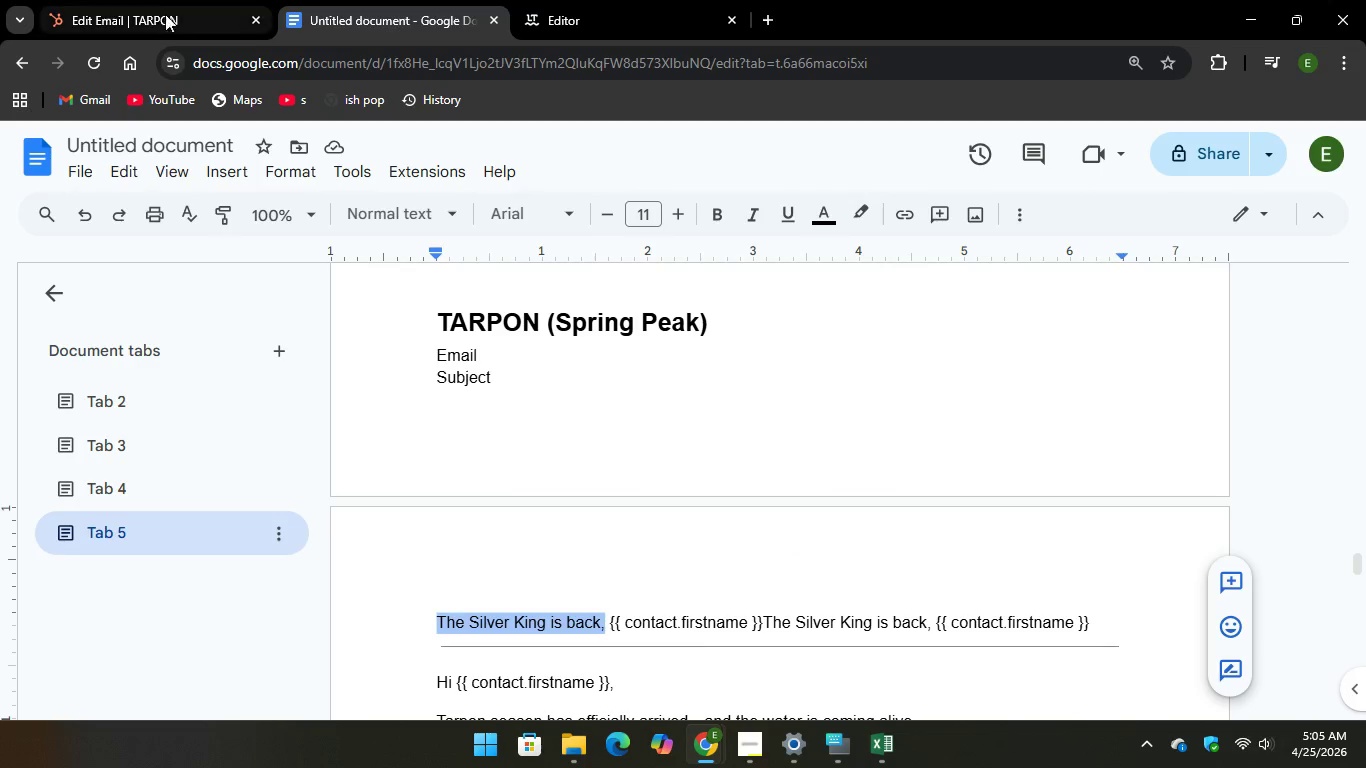 
left_click([155, 12])
 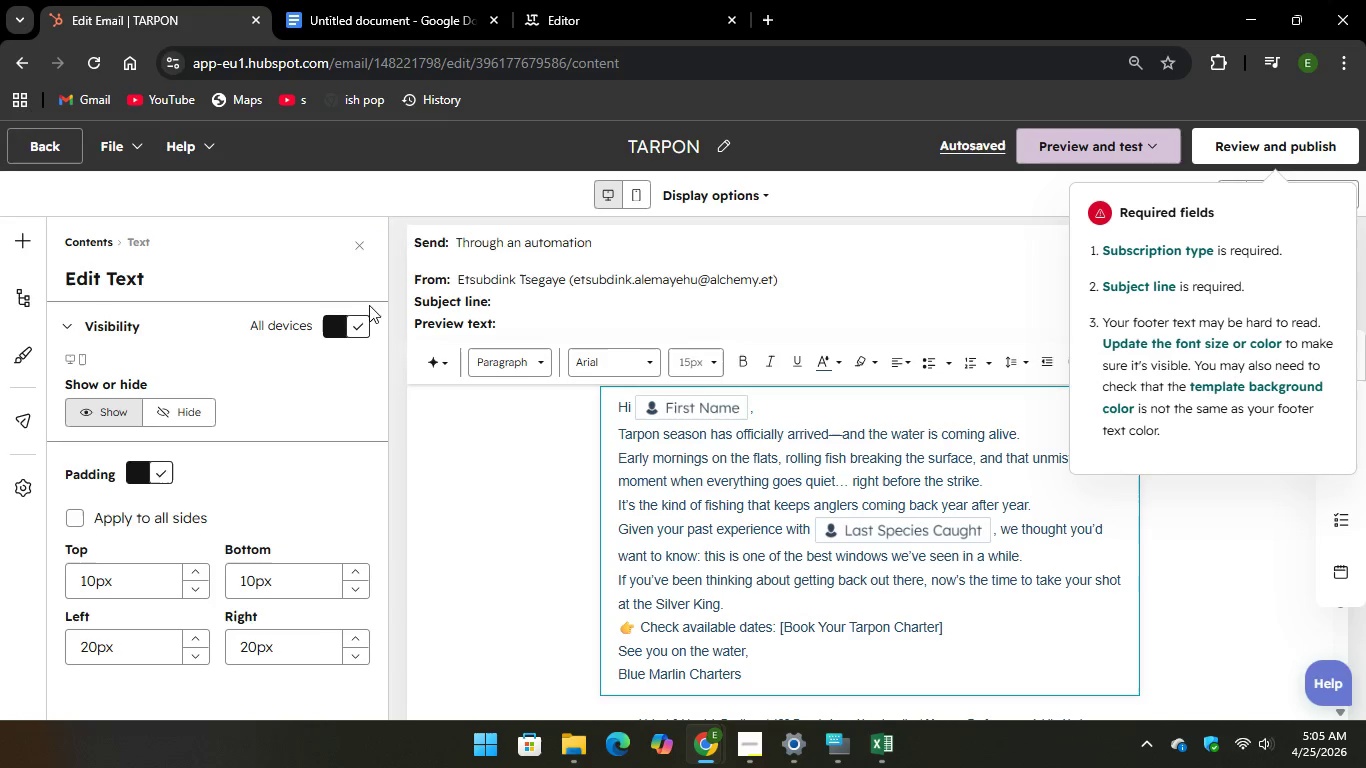 
left_click([562, 297])
 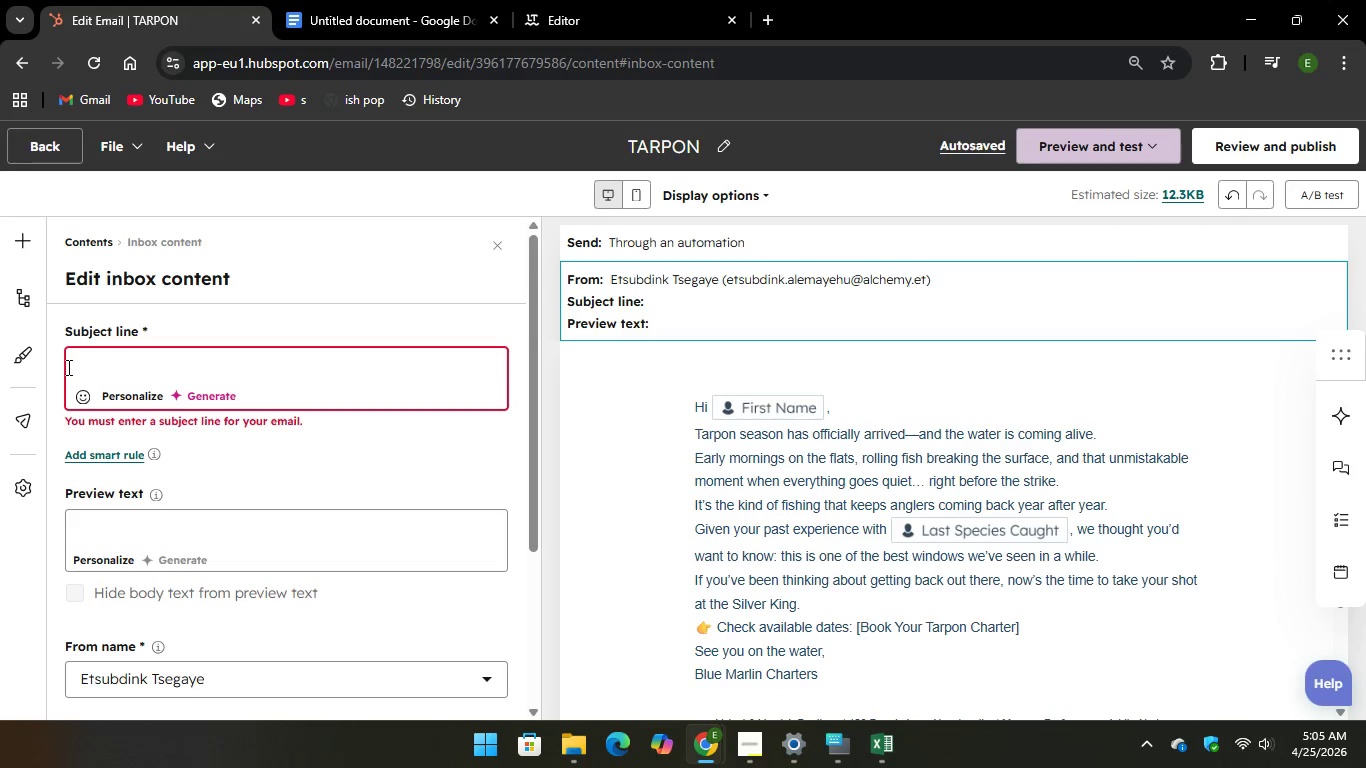 
right_click([85, 374])
 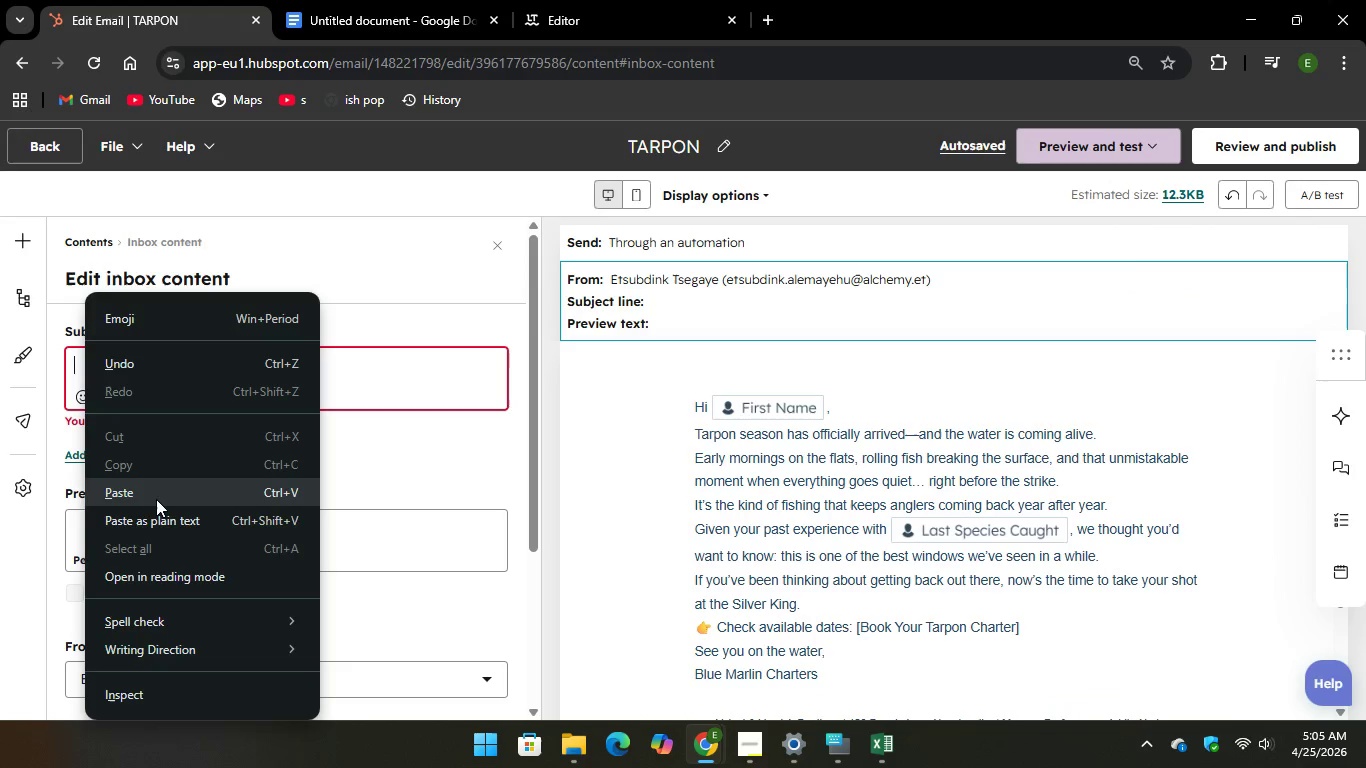 
left_click([148, 491])
 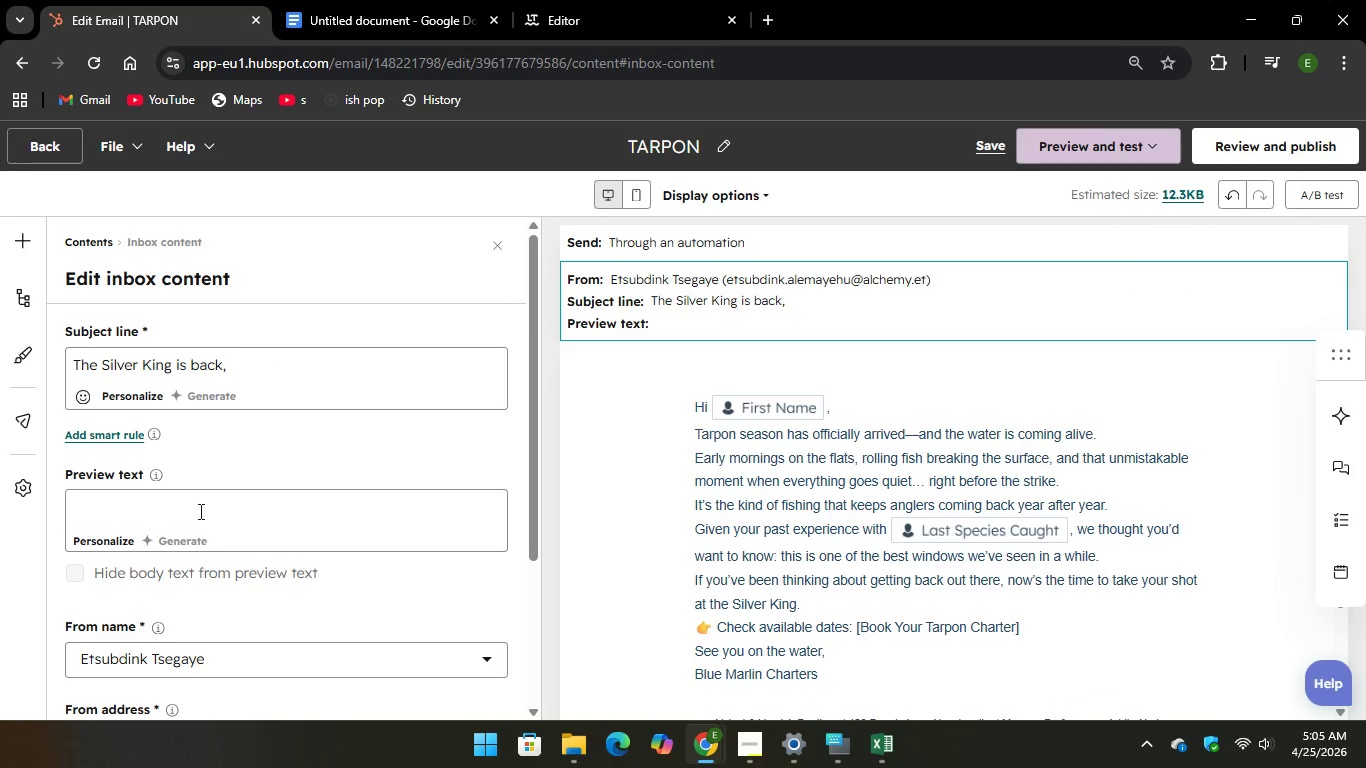 
left_click([174, 500])
 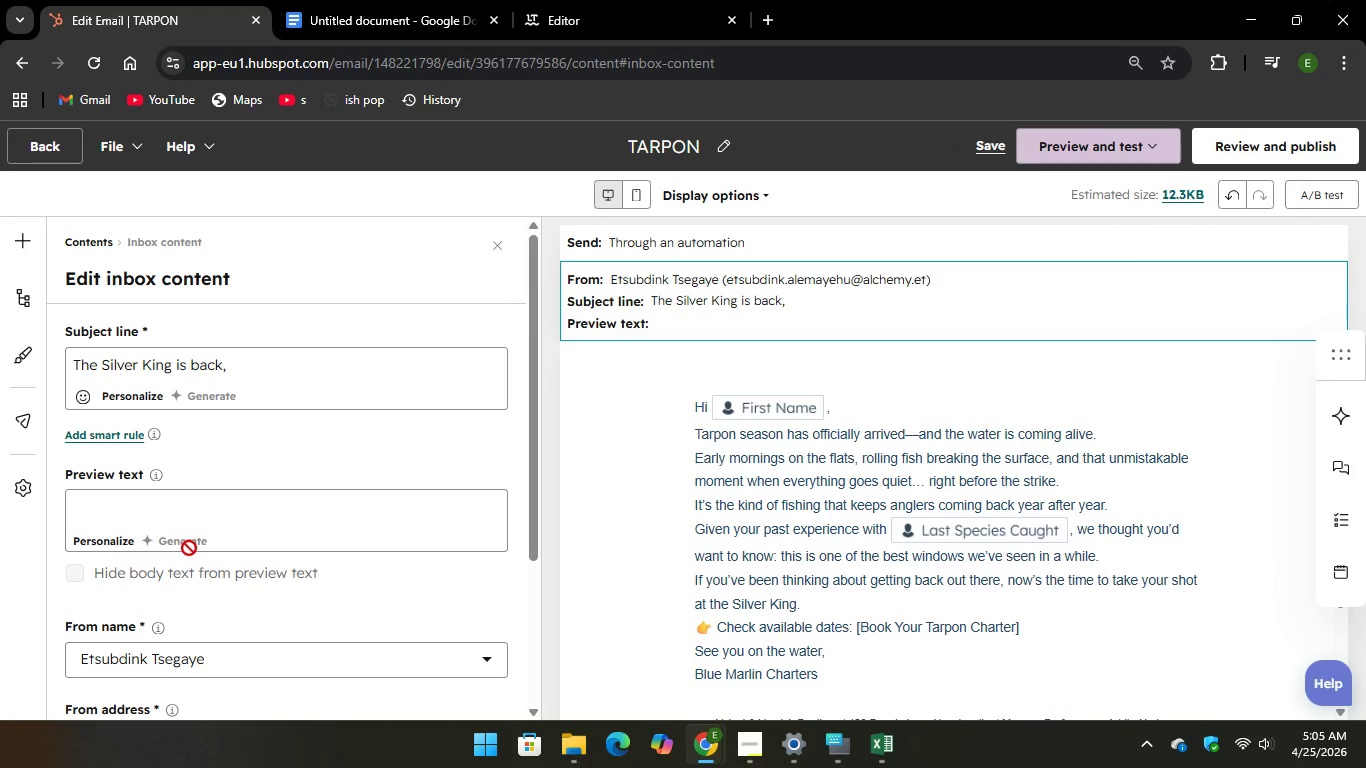 
left_click([186, 548])
 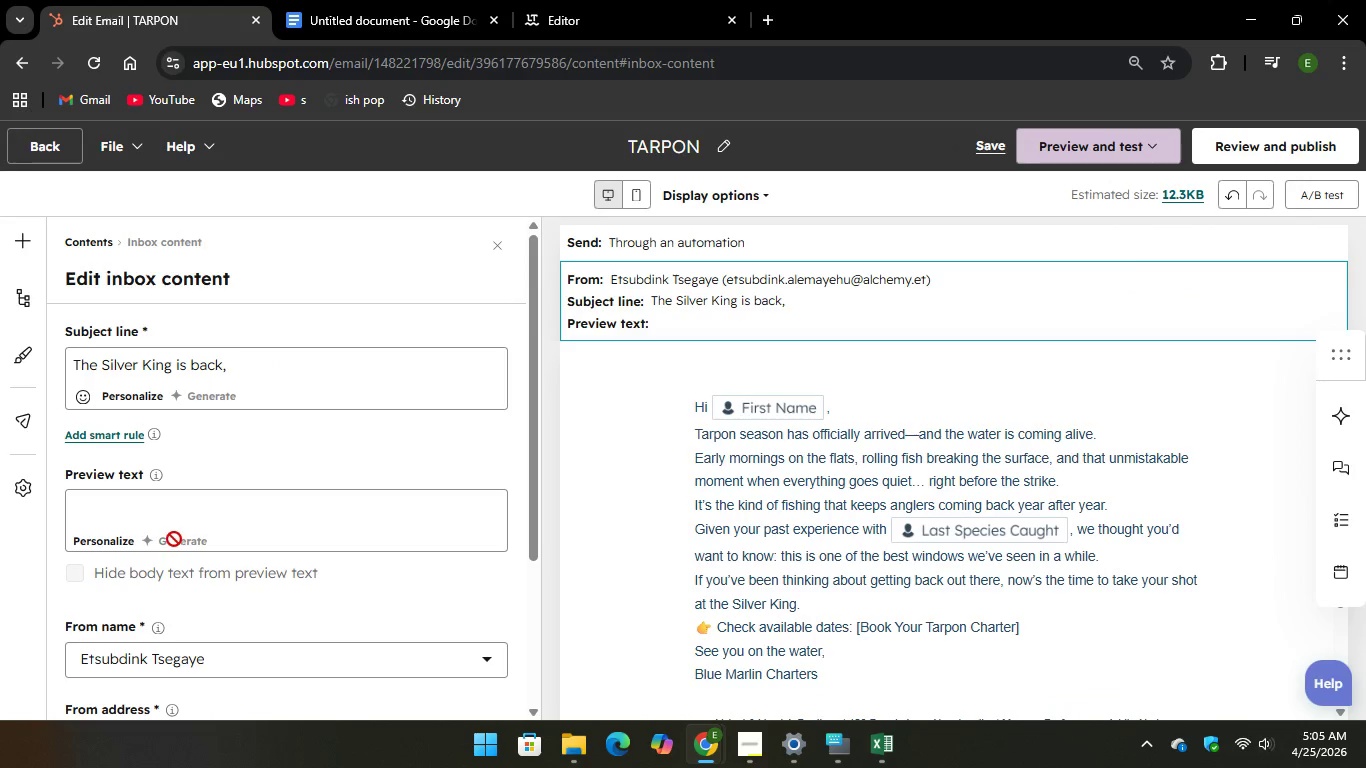 
left_click([174, 539])
 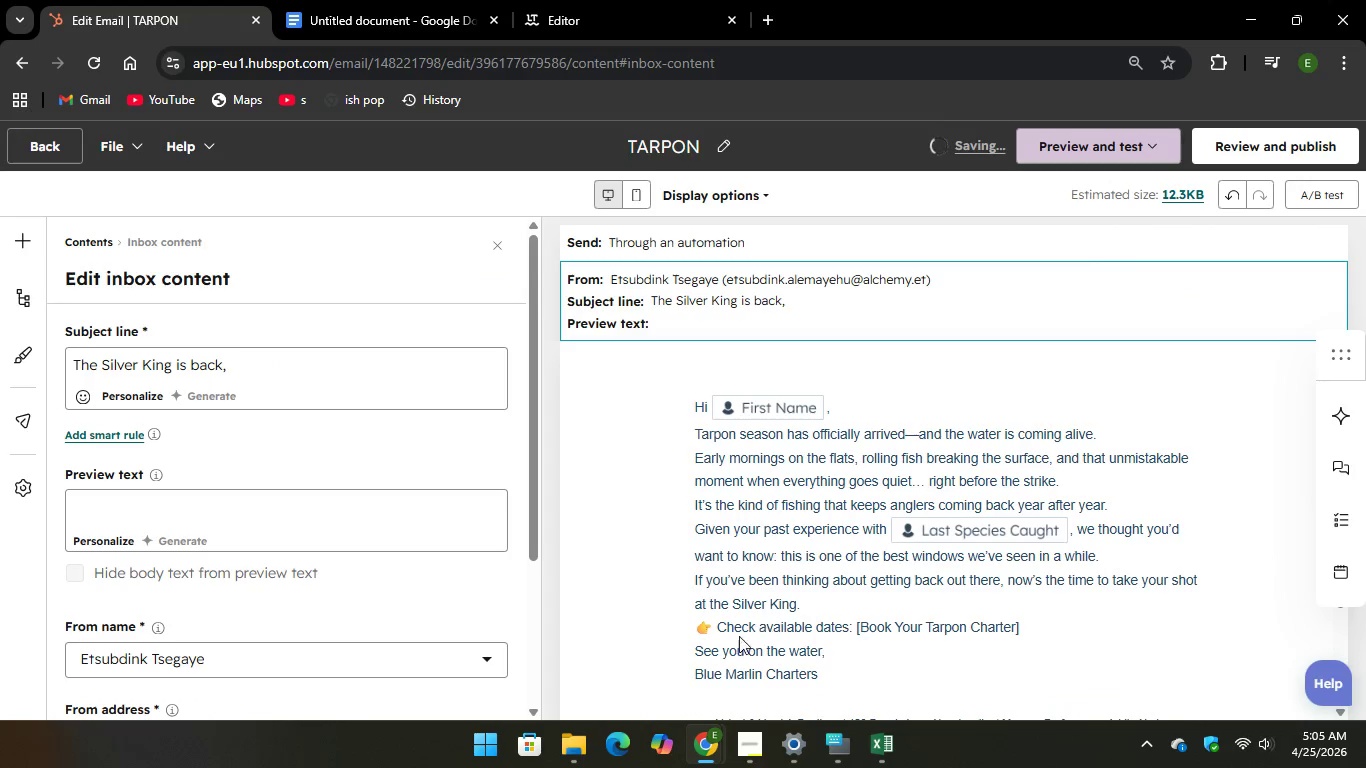 
left_click([728, 639])
 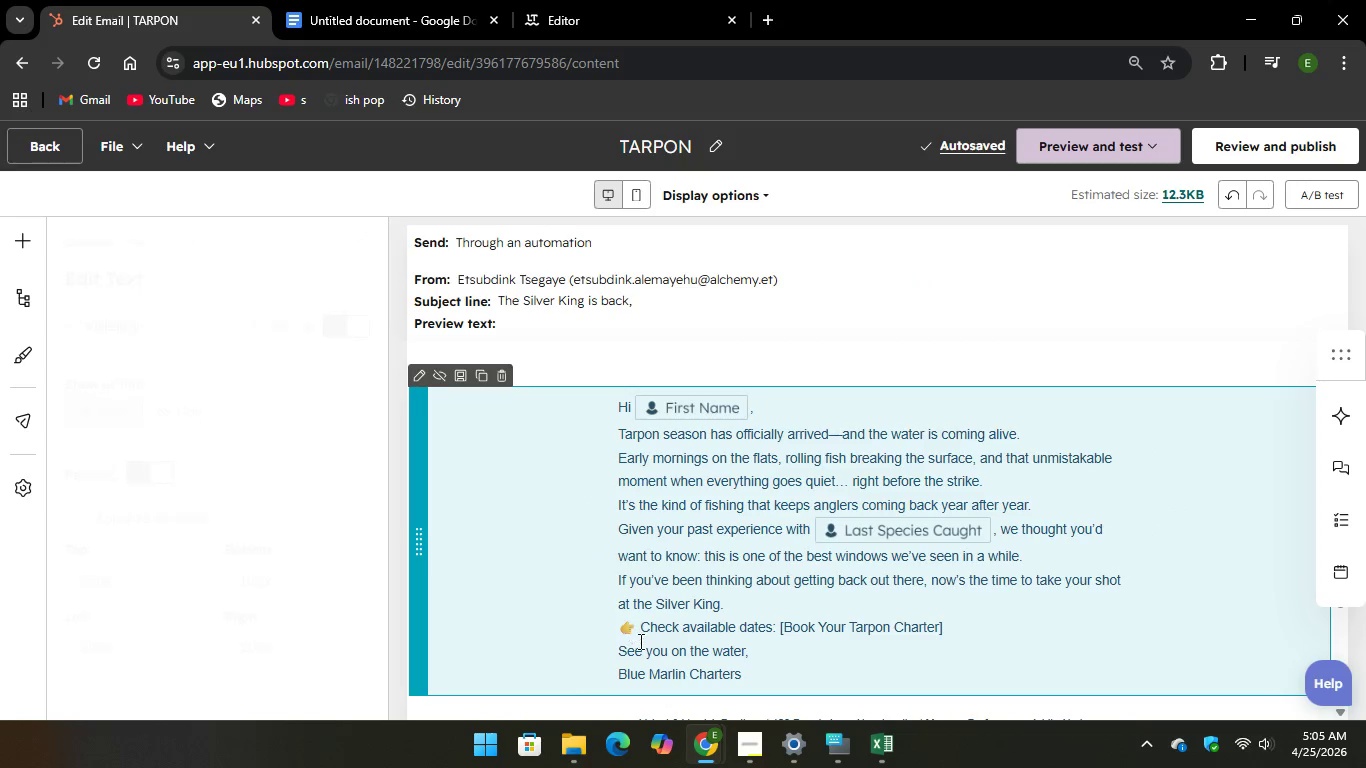 
left_click([646, 631])
 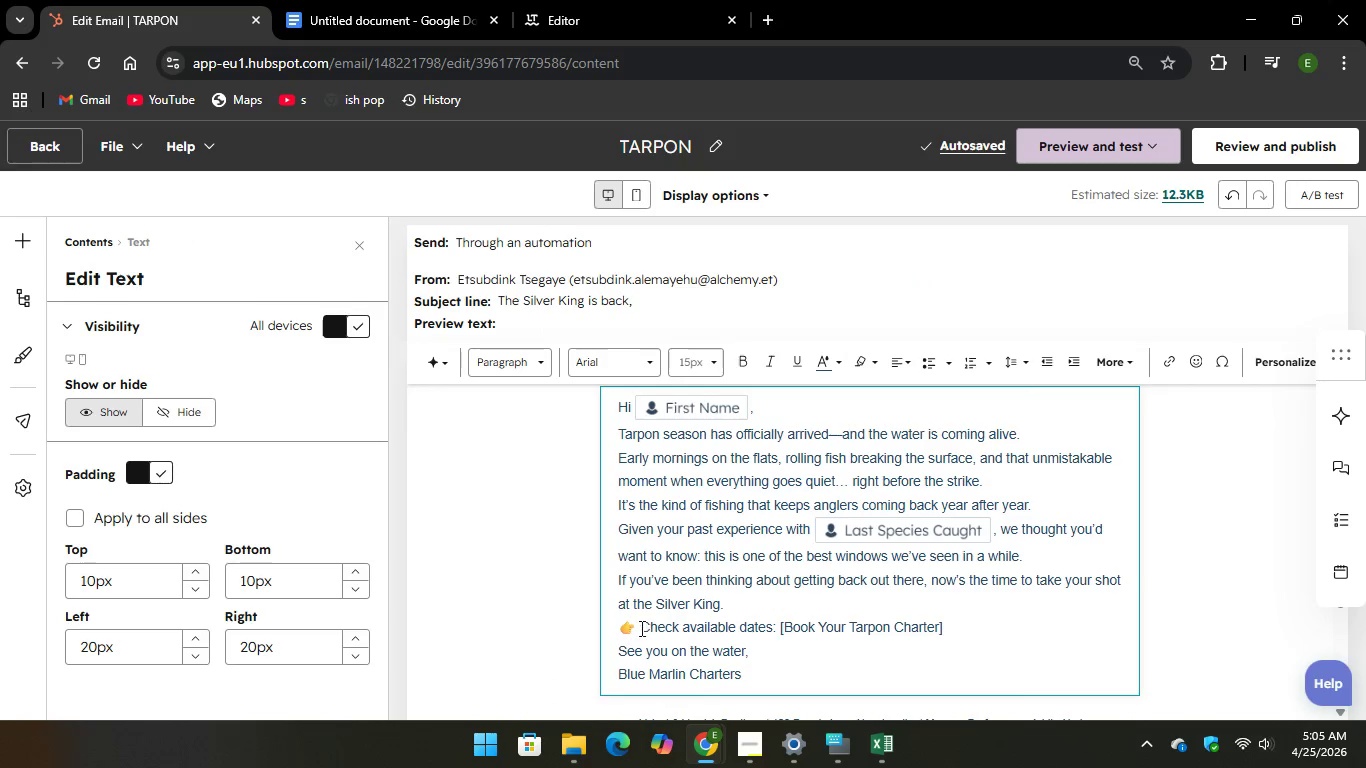 
left_click([635, 624])
 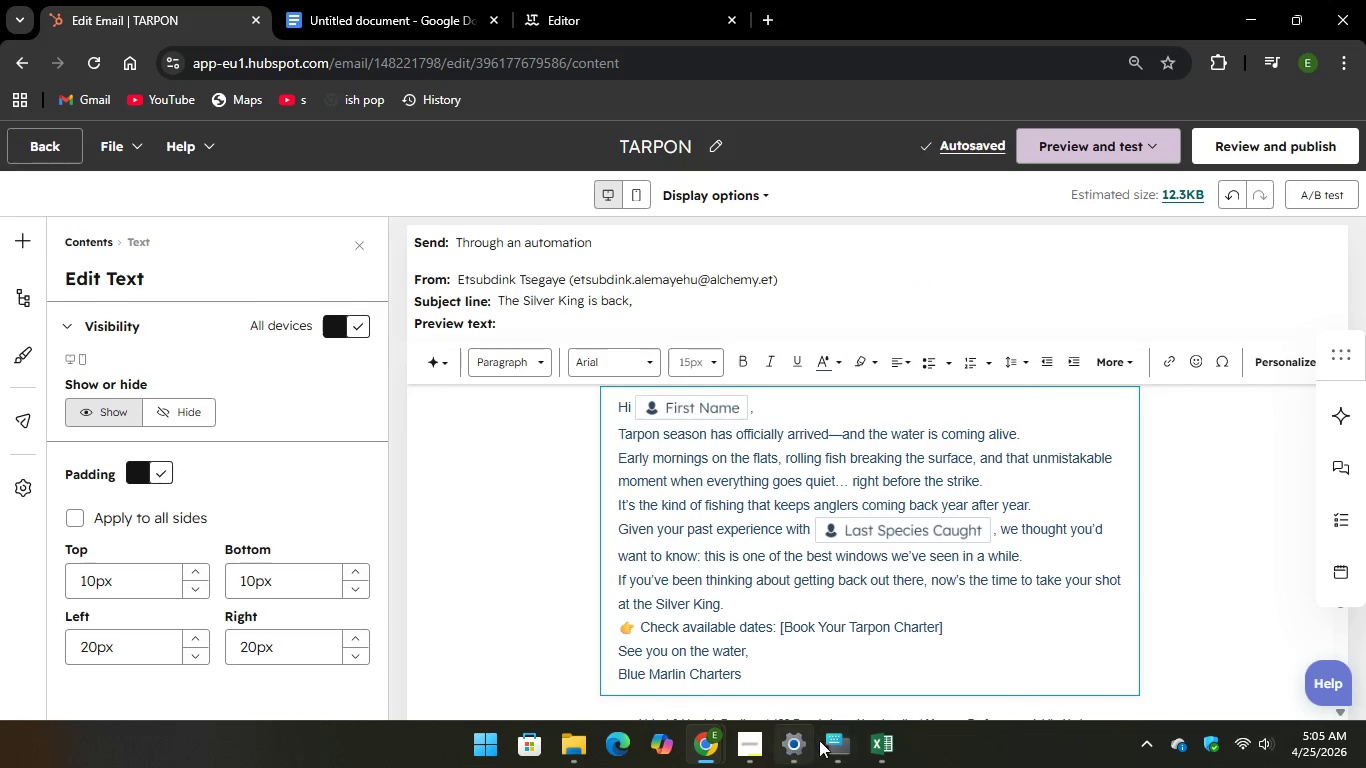 
left_click([836, 742])
 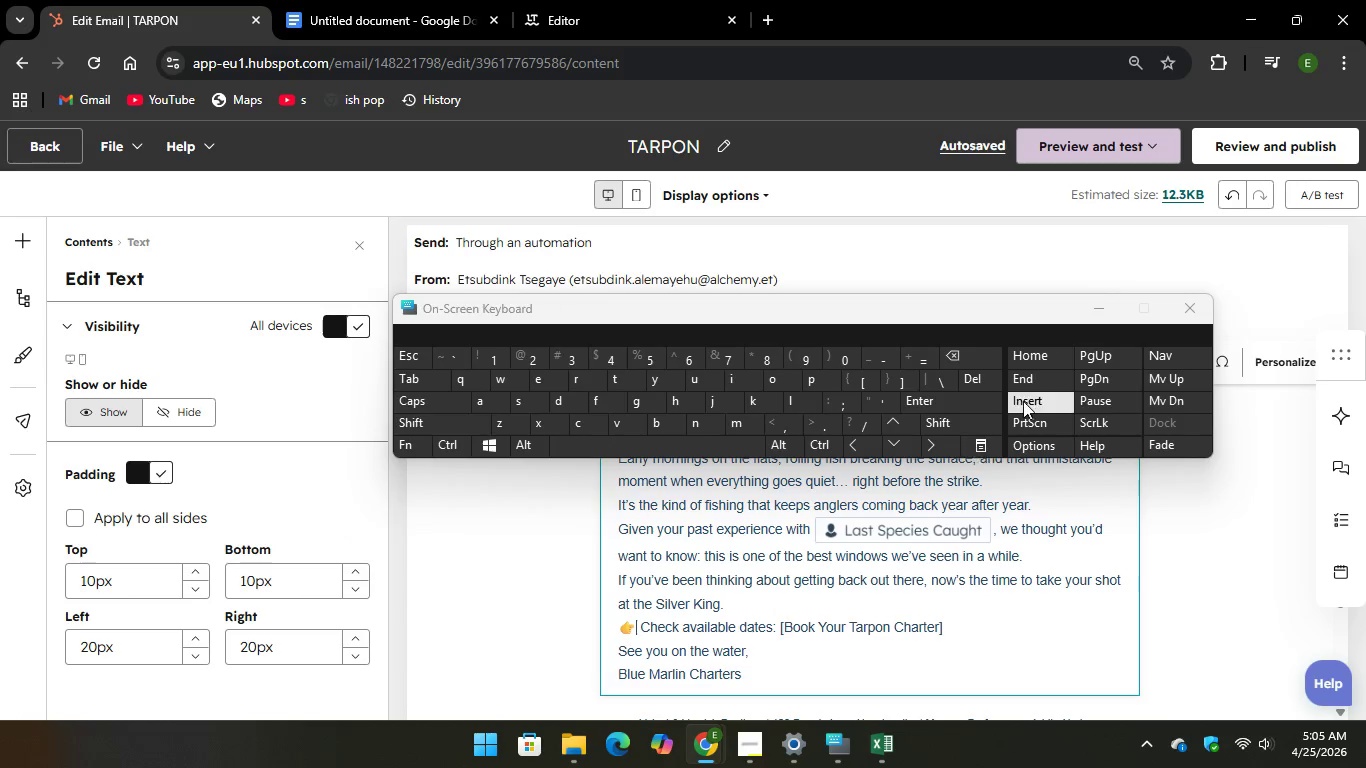 
key(Backspace)
 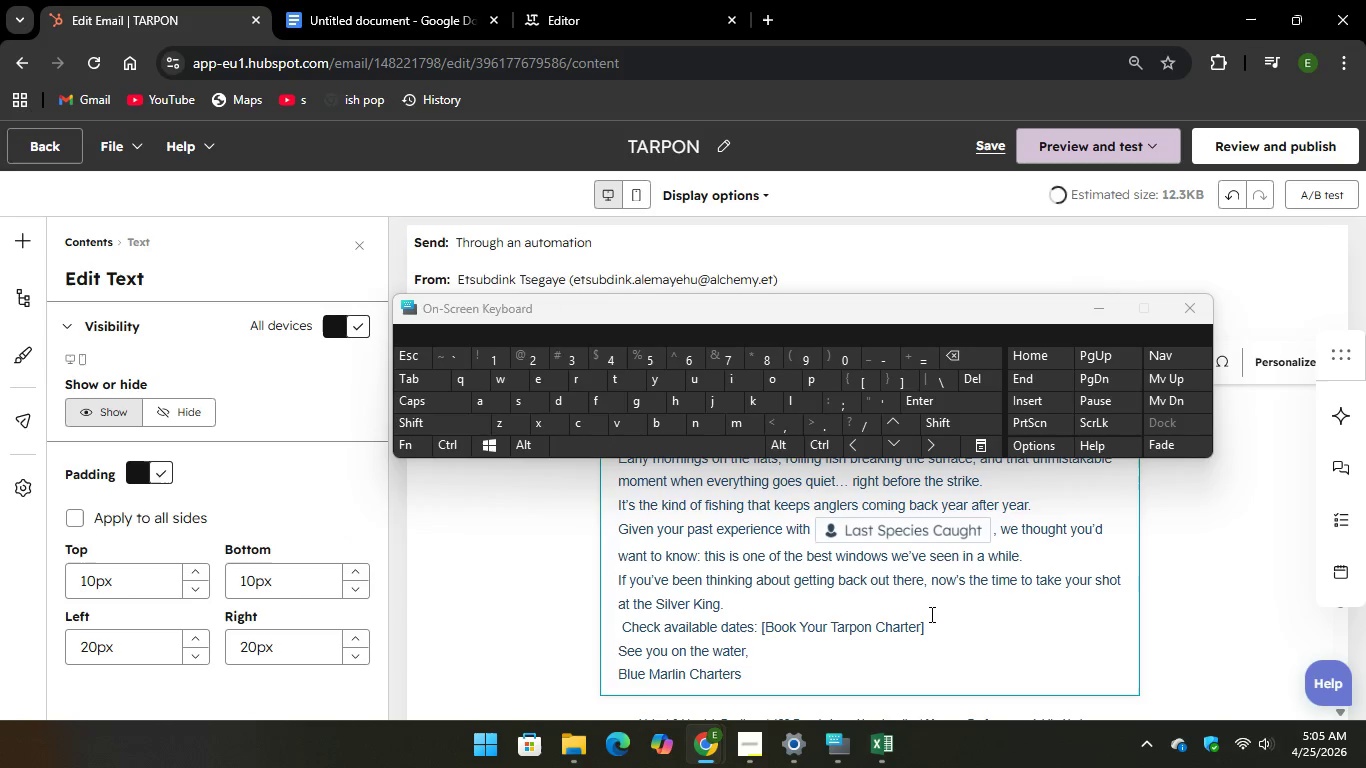 
left_click_drag(start_coordinate=[938, 632], to_coordinate=[933, 633])
 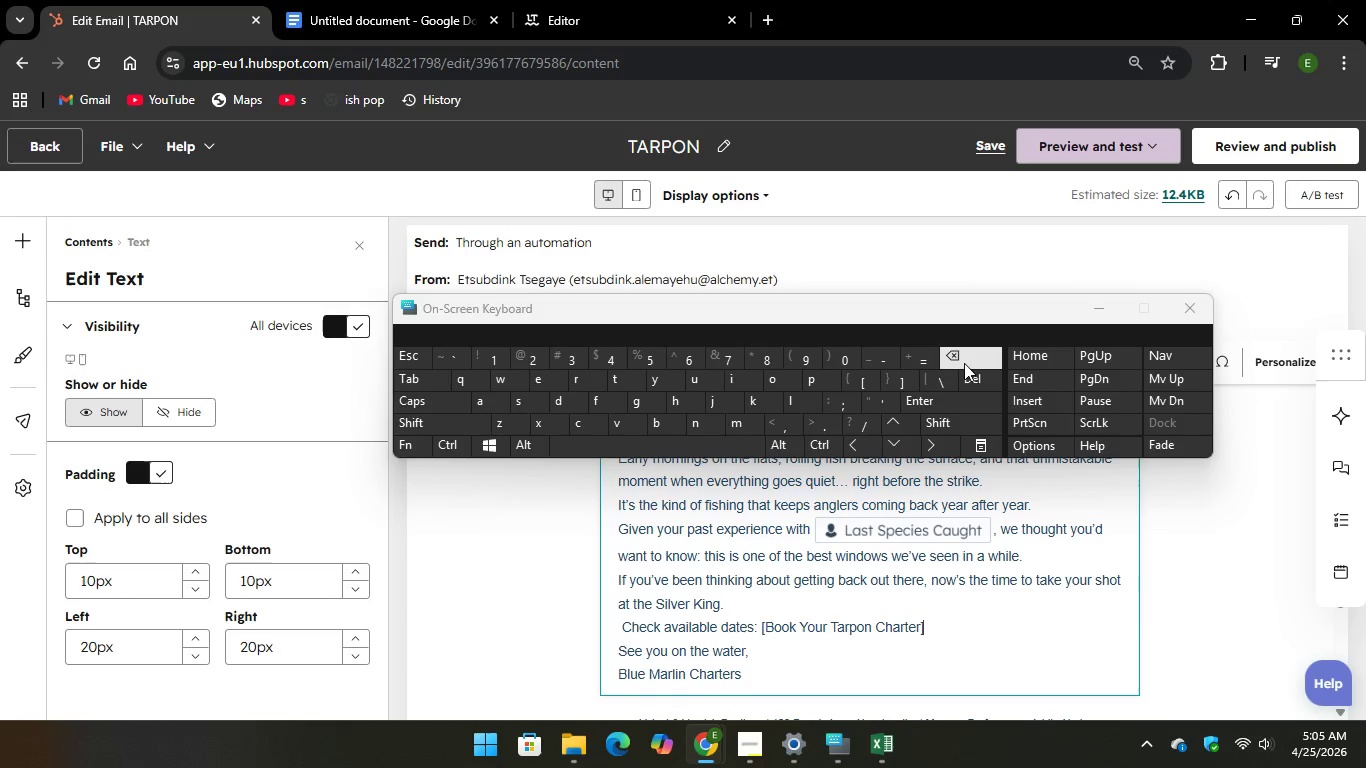 
key(Backspace)
 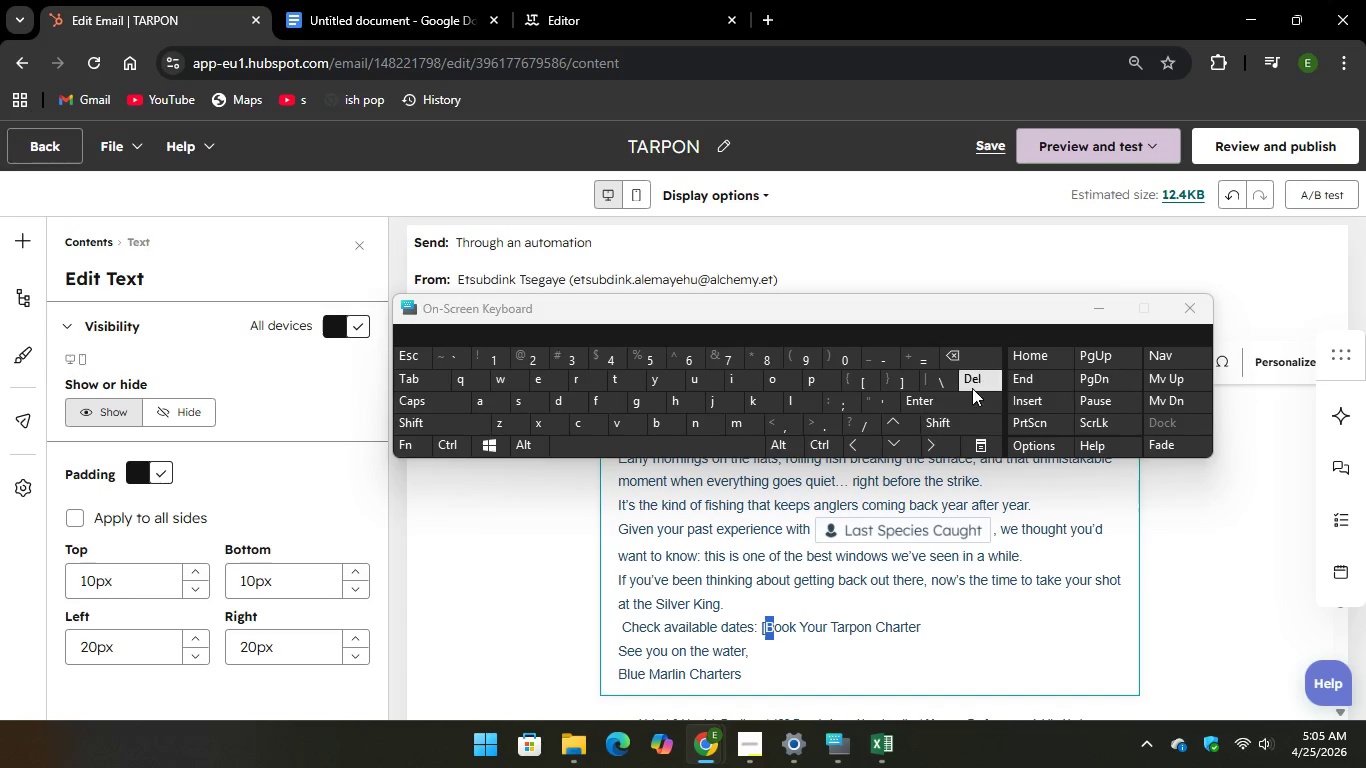 
key(Backspace)
 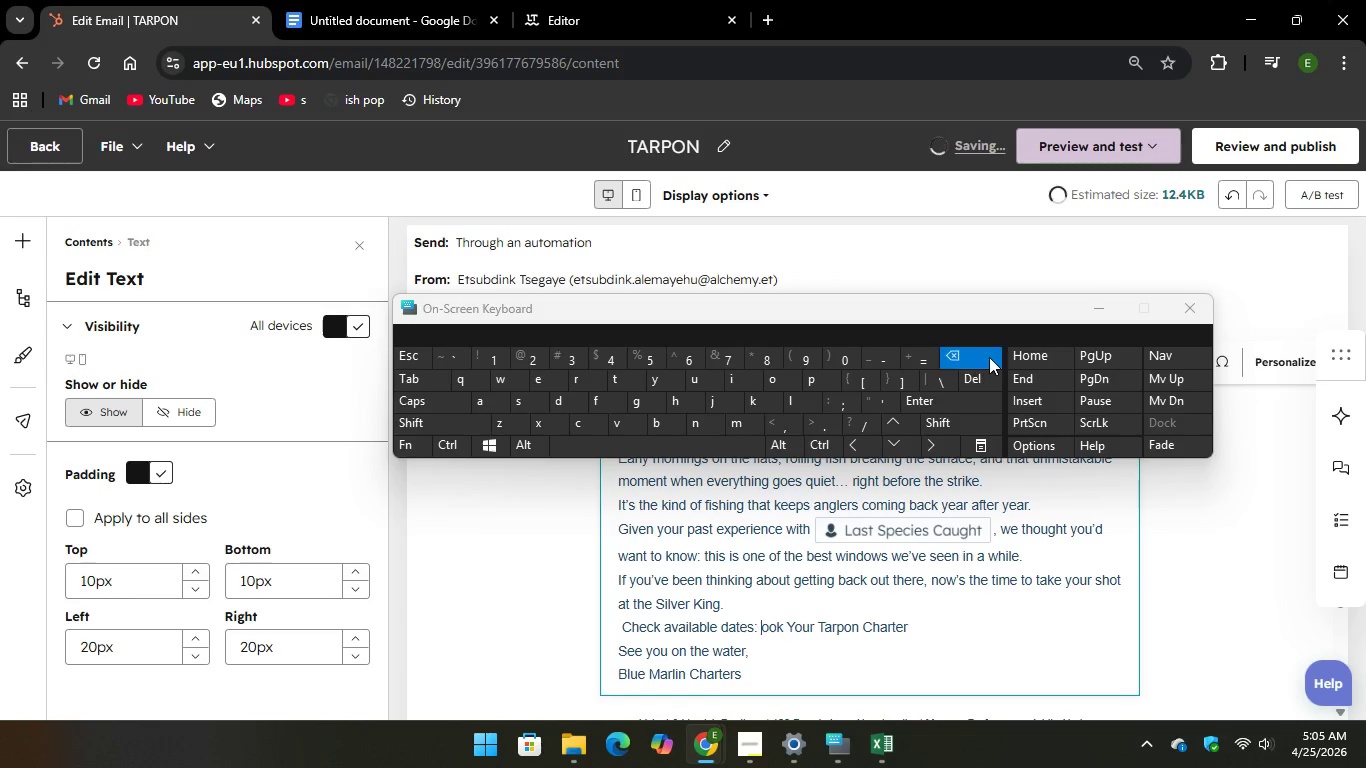 
key(Backspace)
 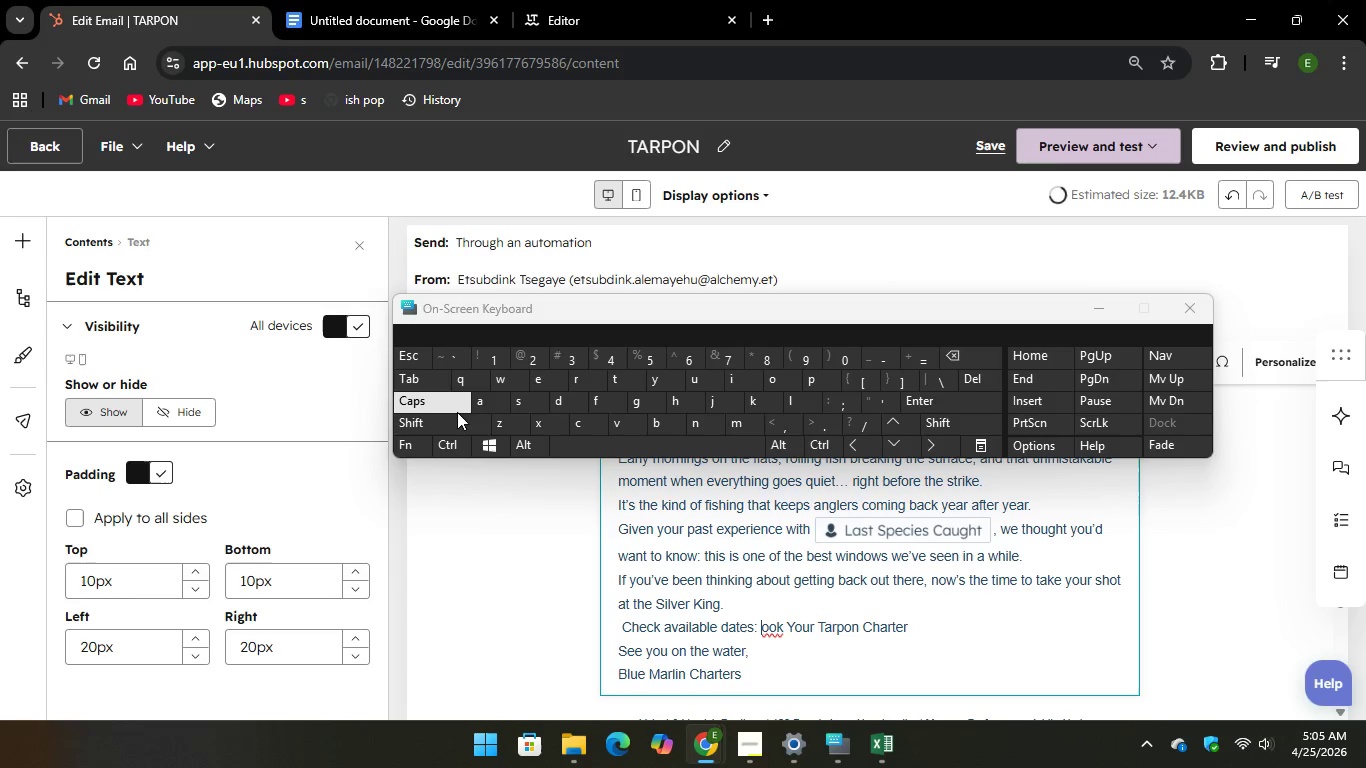 
key(CapsLock)
 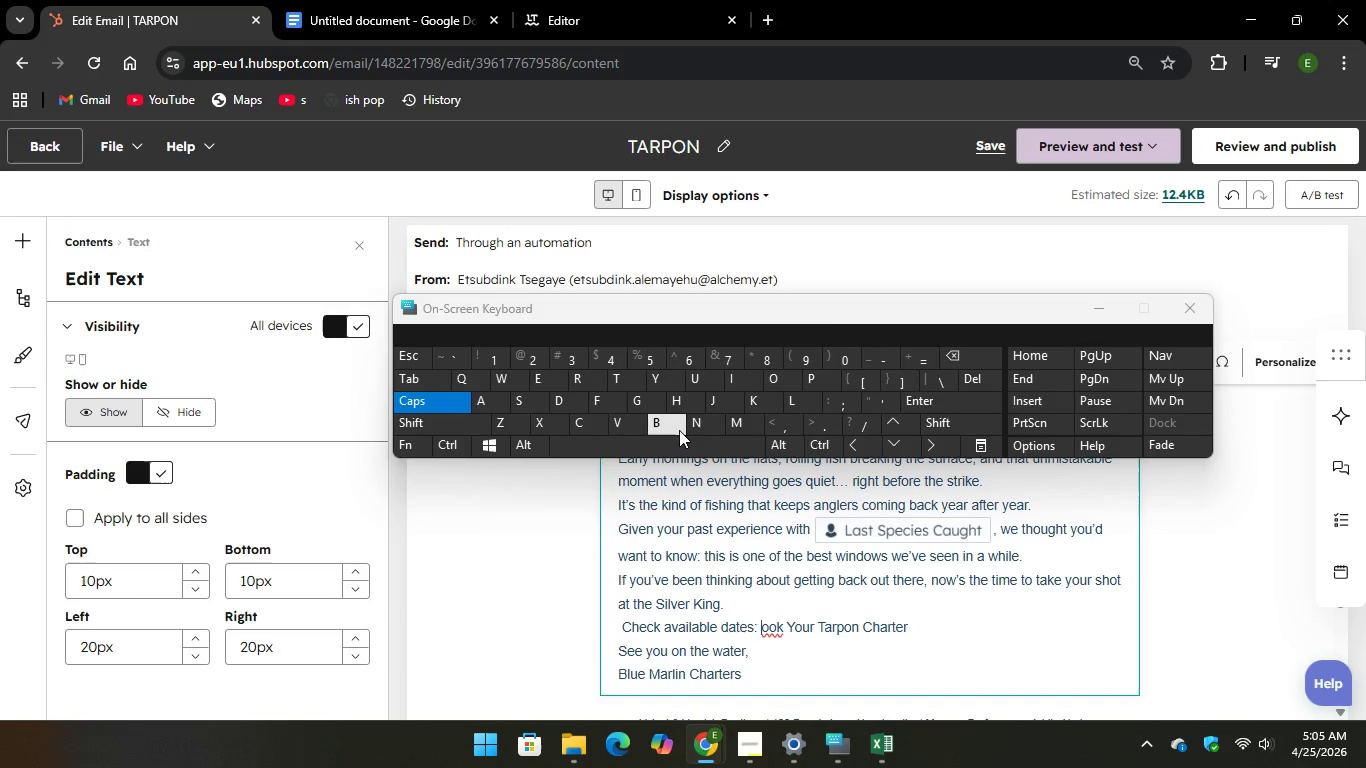 
key(B)
 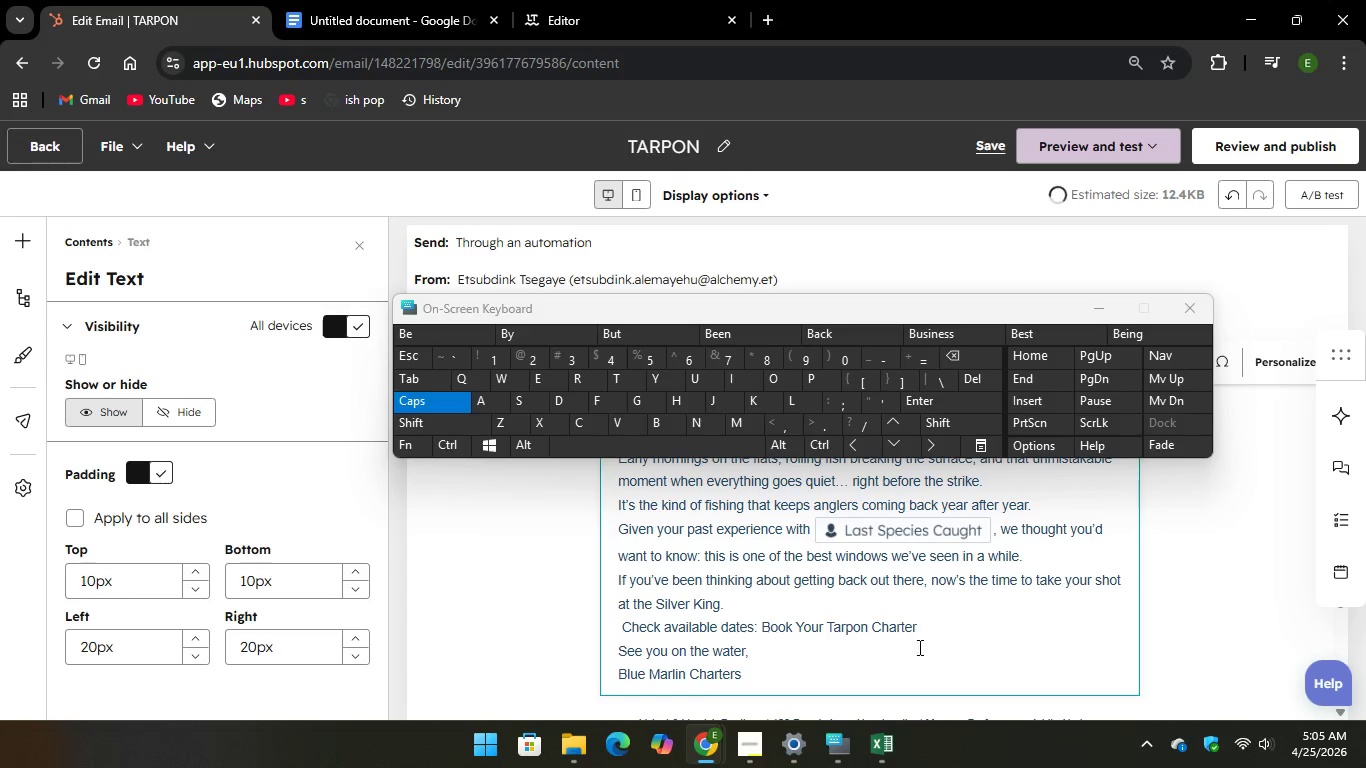 
left_click([932, 640])
 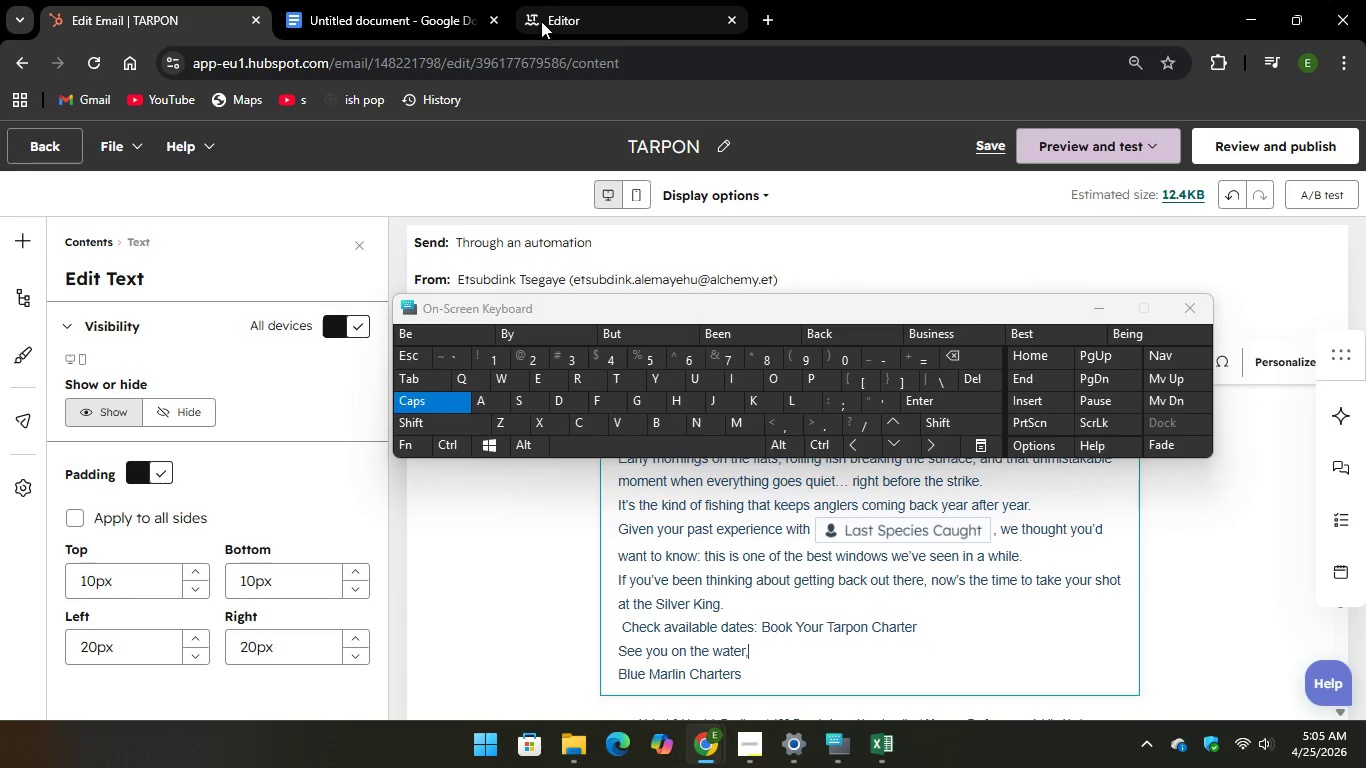 
left_click([402, 13])
 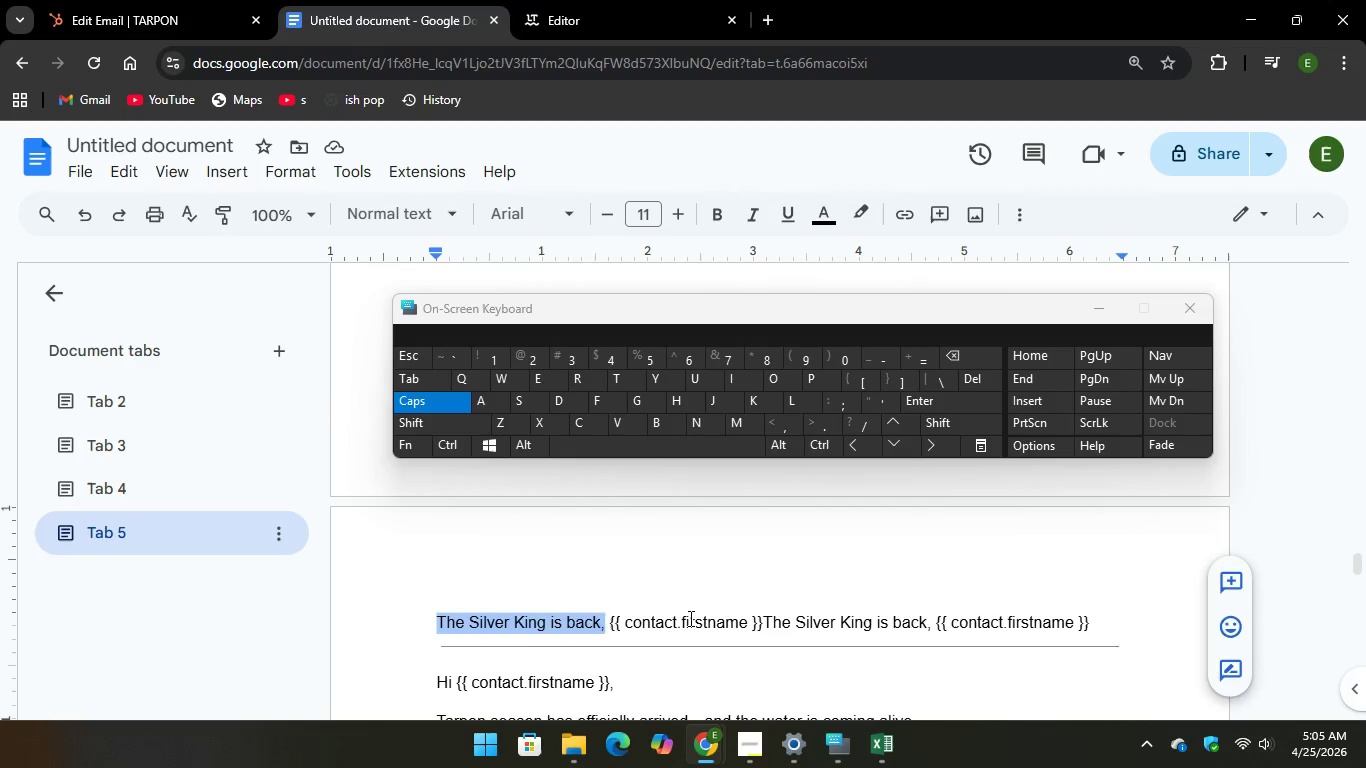 
scroll: coordinate [724, 631], scroll_direction: down, amount: 24.0
 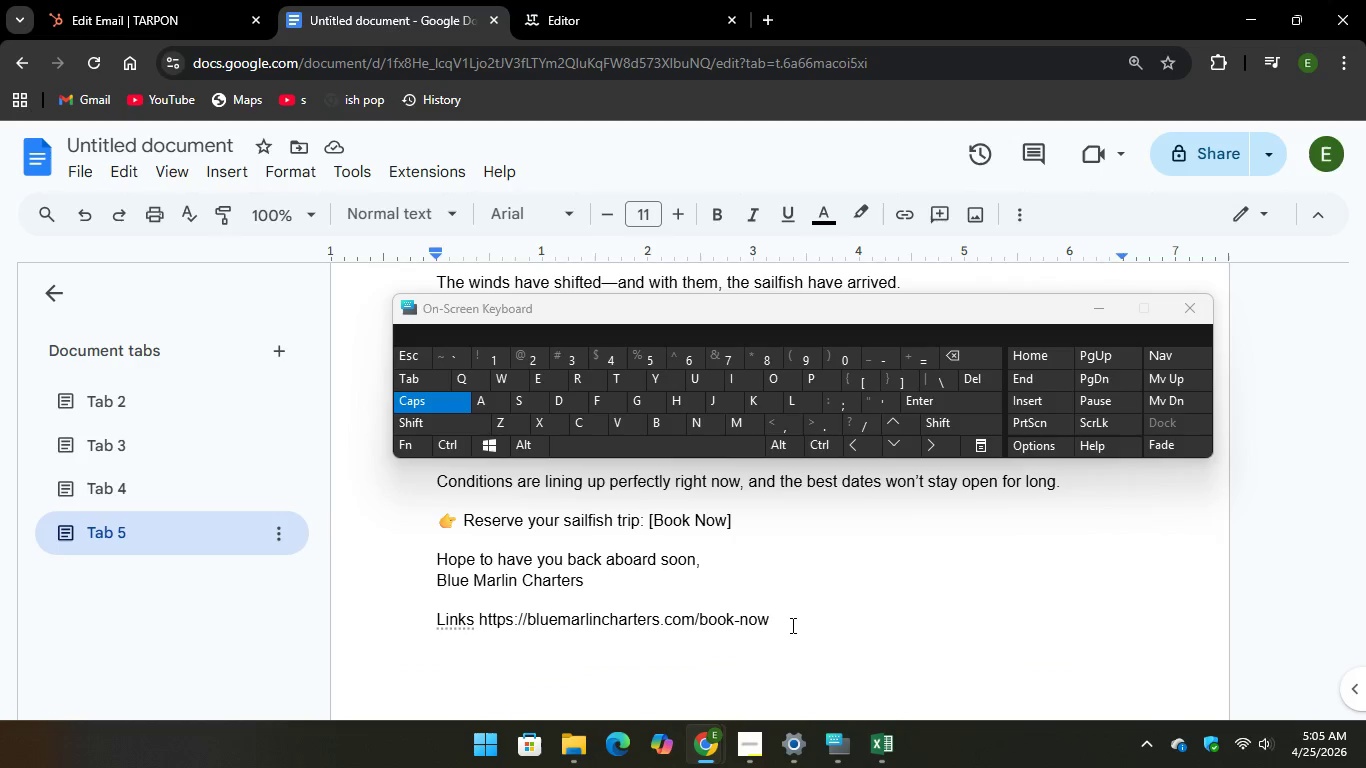 
left_click_drag(start_coordinate=[790, 619], to_coordinate=[475, 630])
 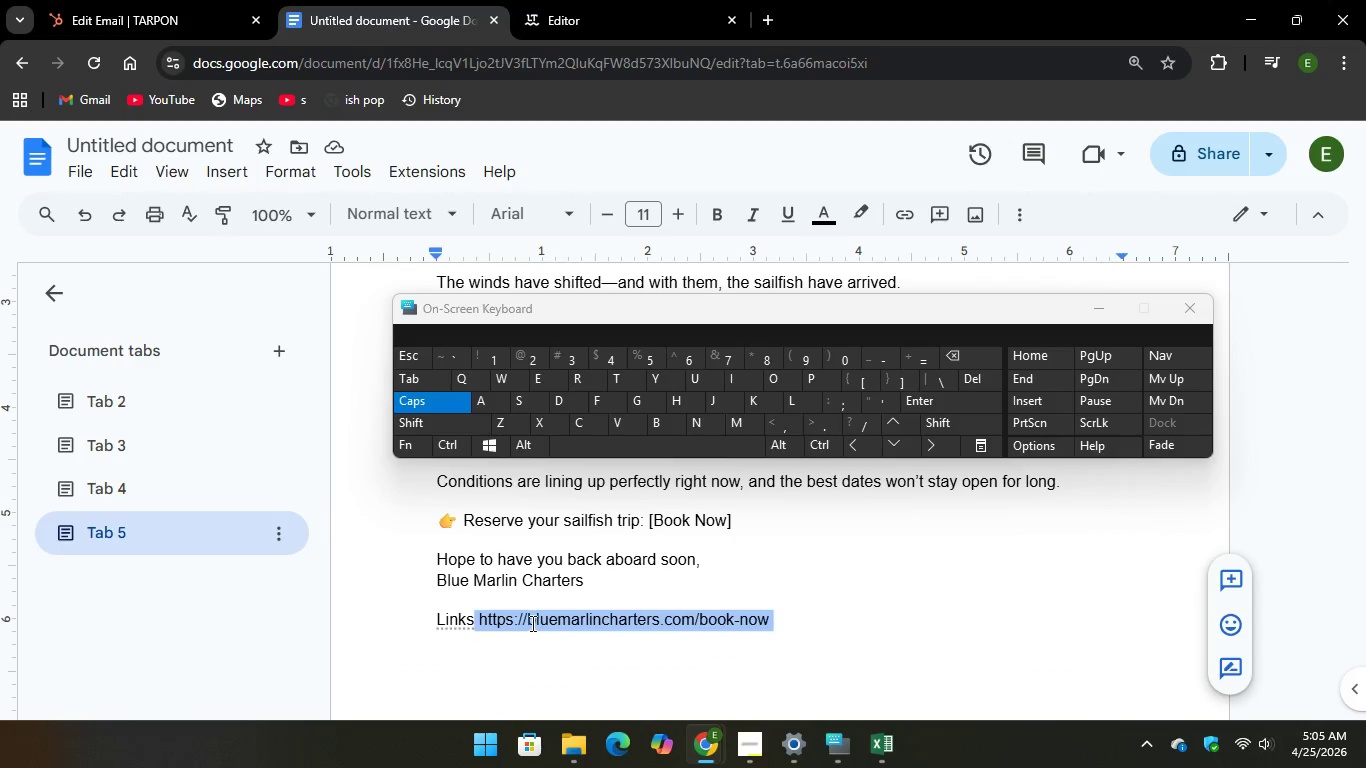 
right_click([531, 623])
 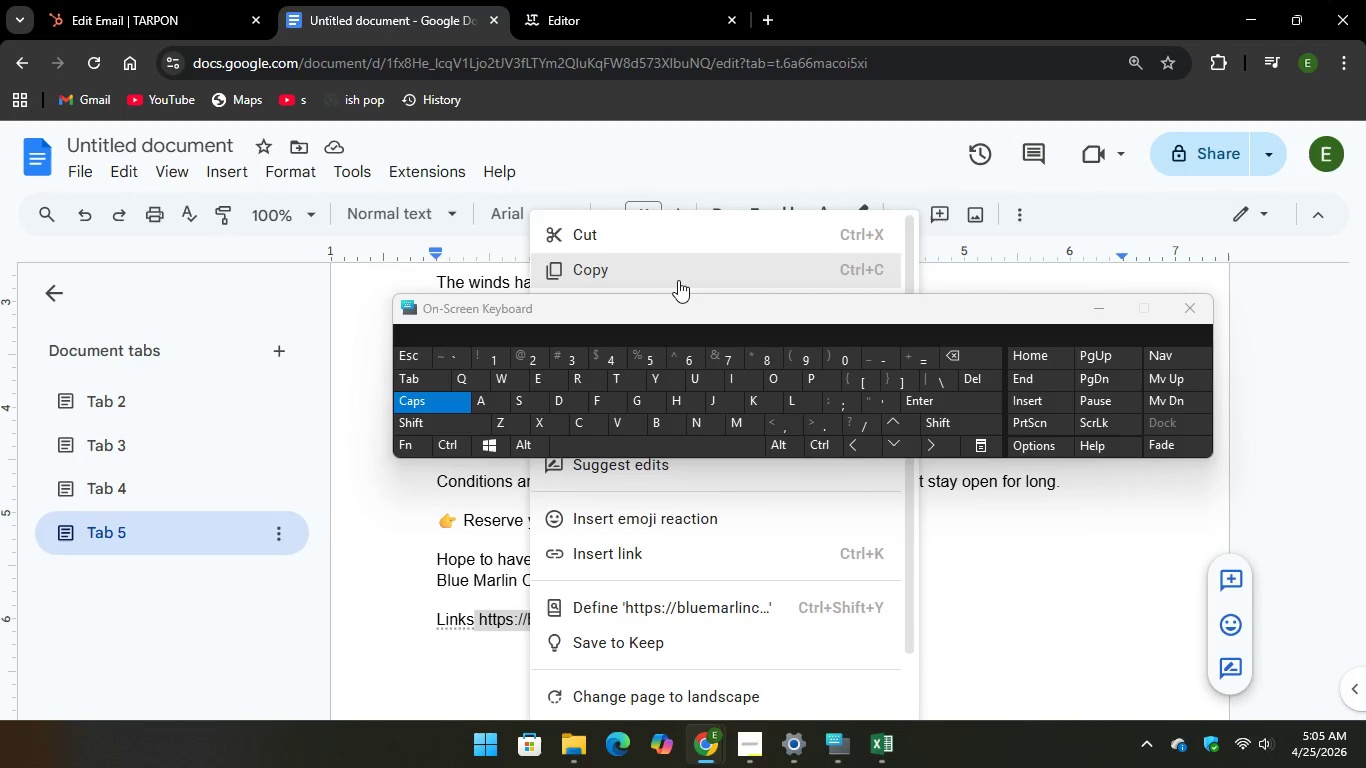 
left_click([672, 274])
 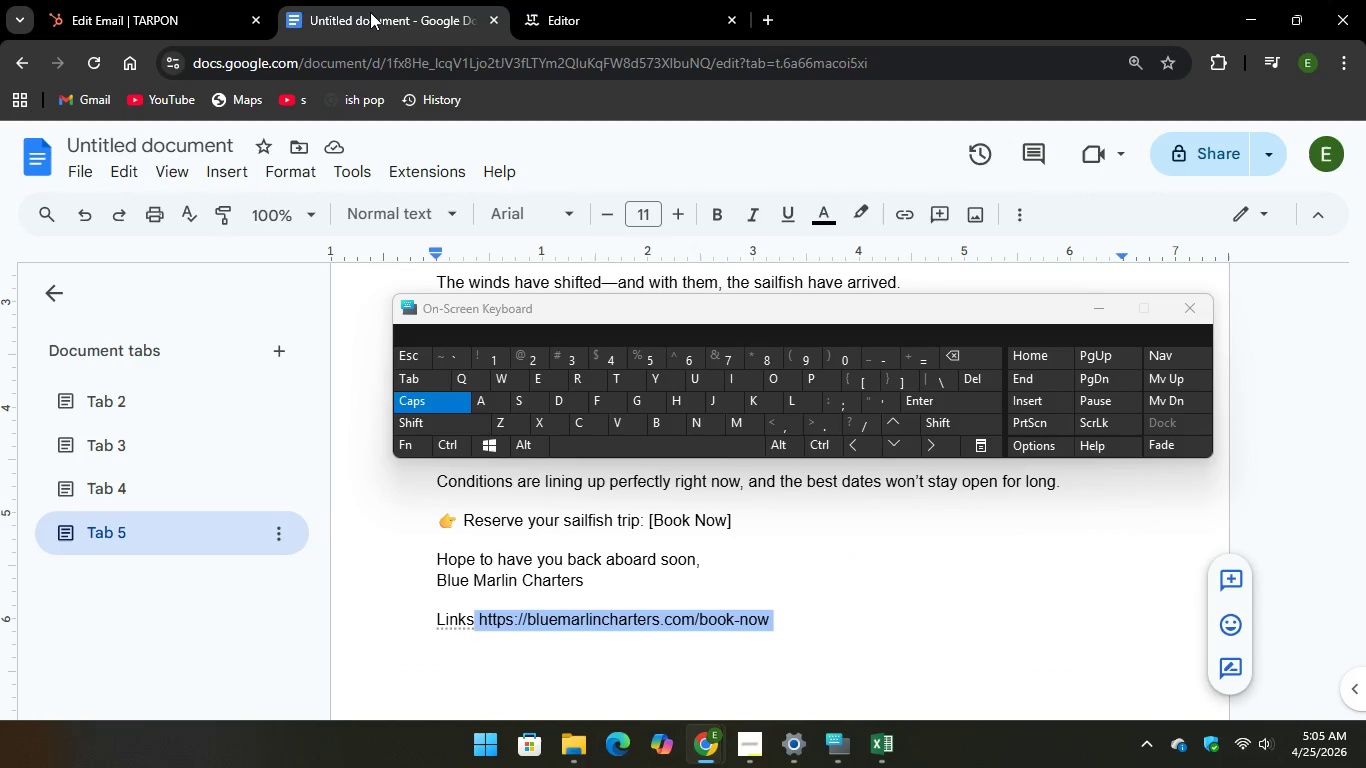 
left_click([368, 10])
 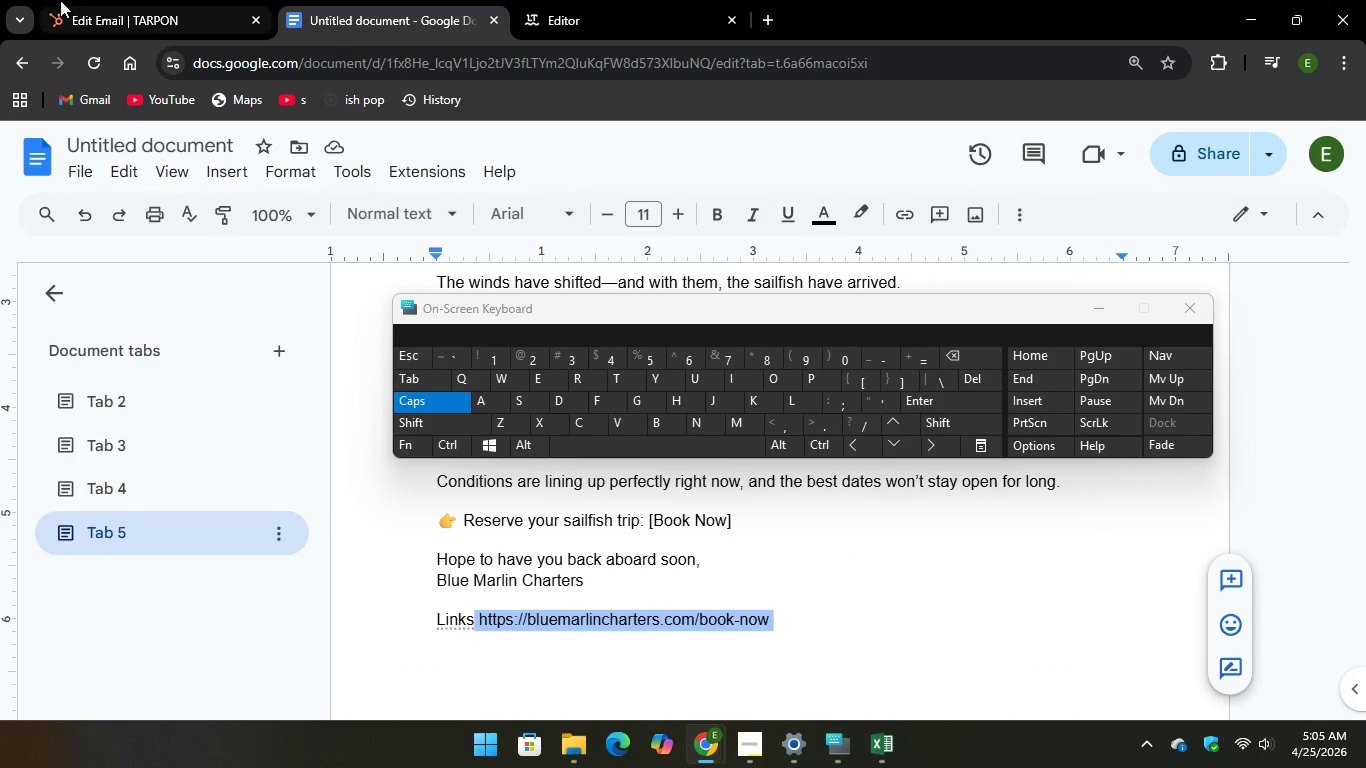 
left_click([56, 12])
 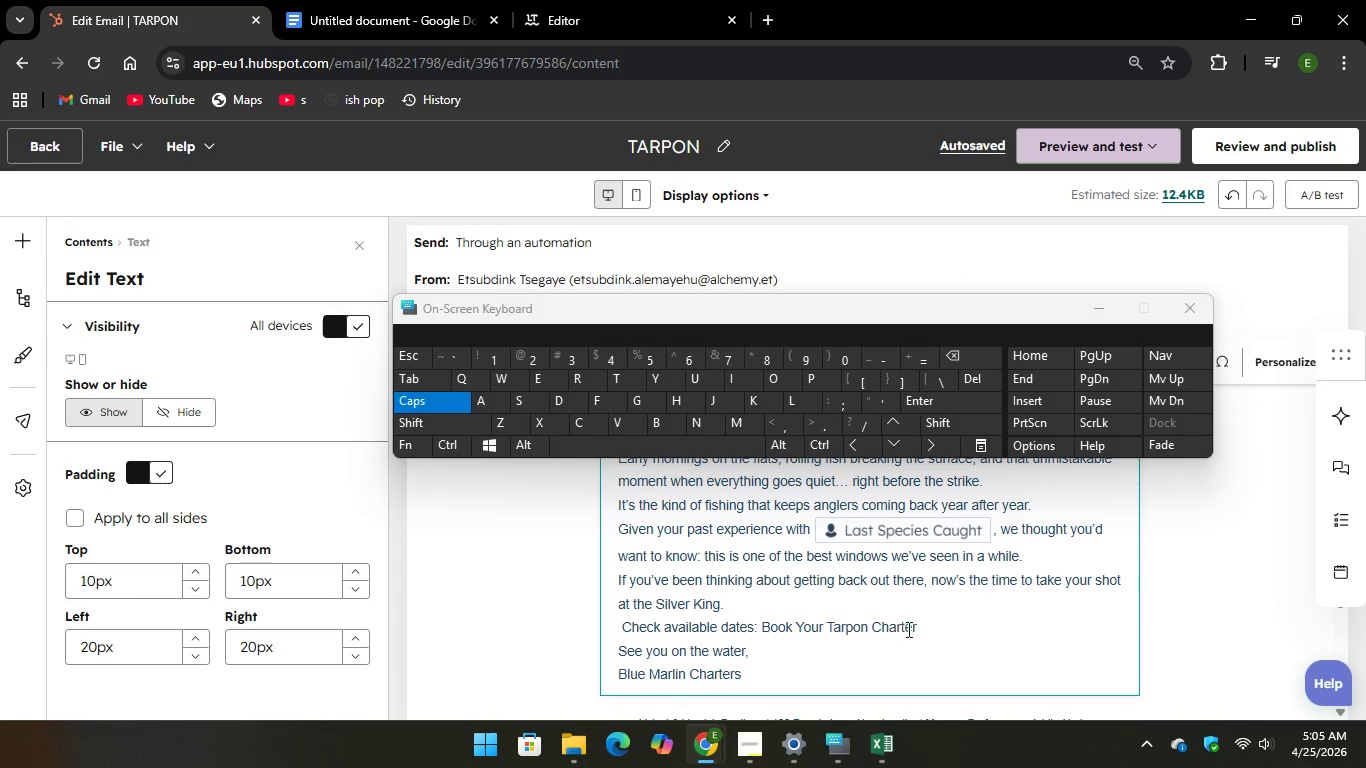 
left_click_drag(start_coordinate=[924, 628], to_coordinate=[762, 623])
 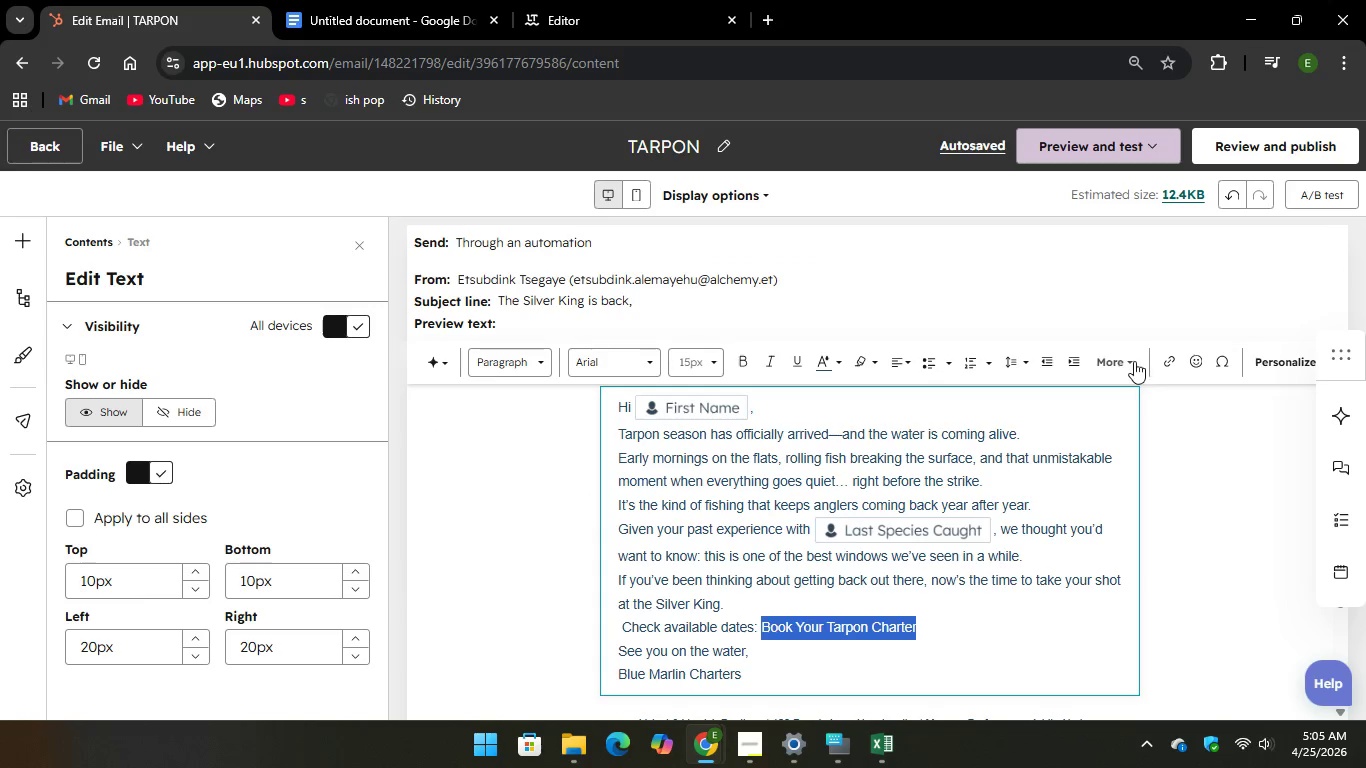 
left_click([1172, 362])
 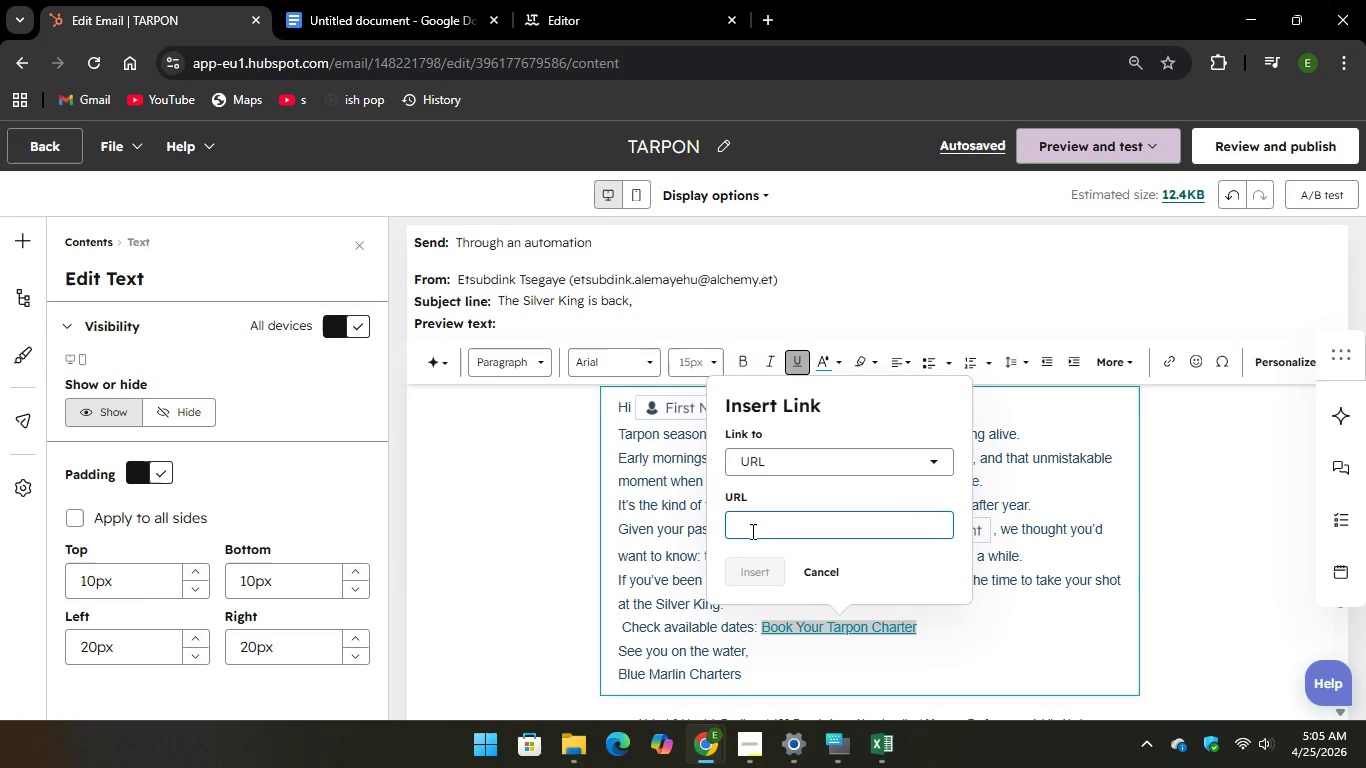 
right_click([740, 526])
 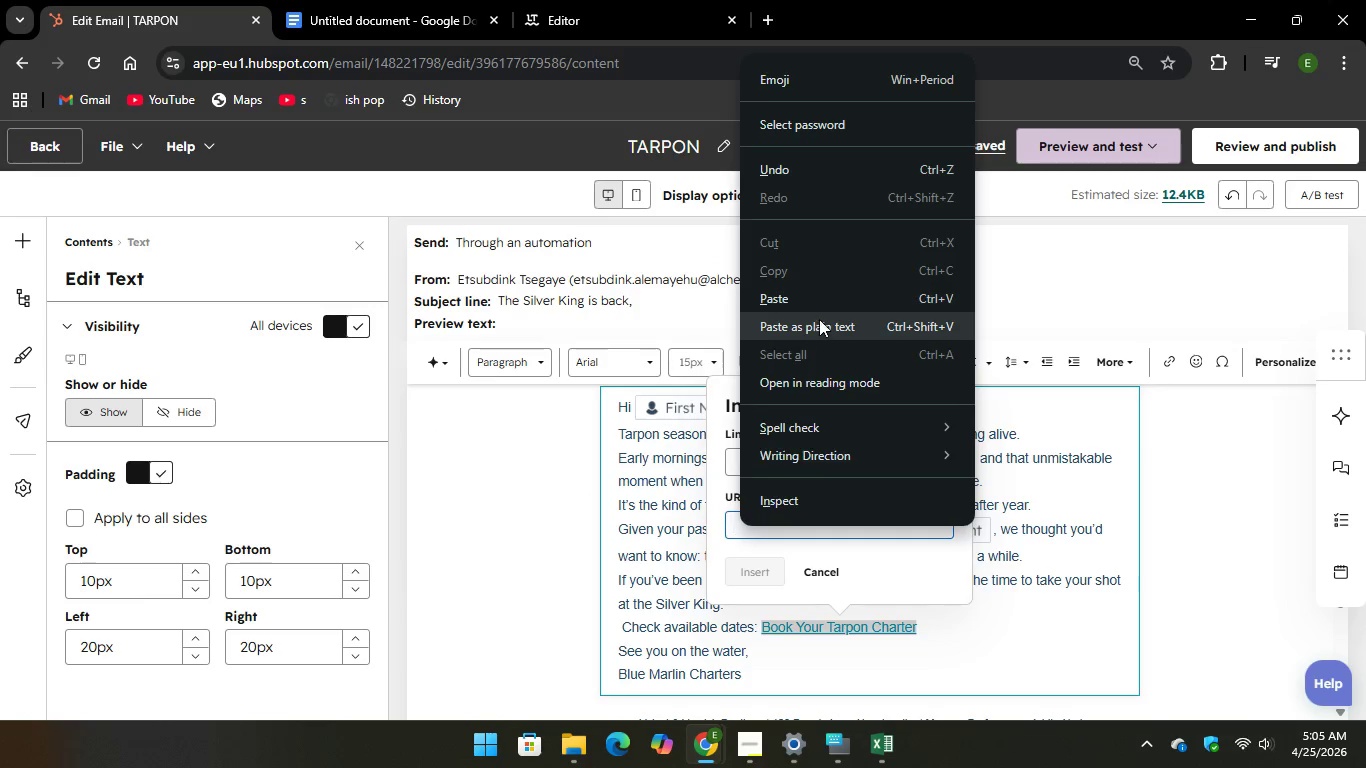 
left_click([820, 300])
 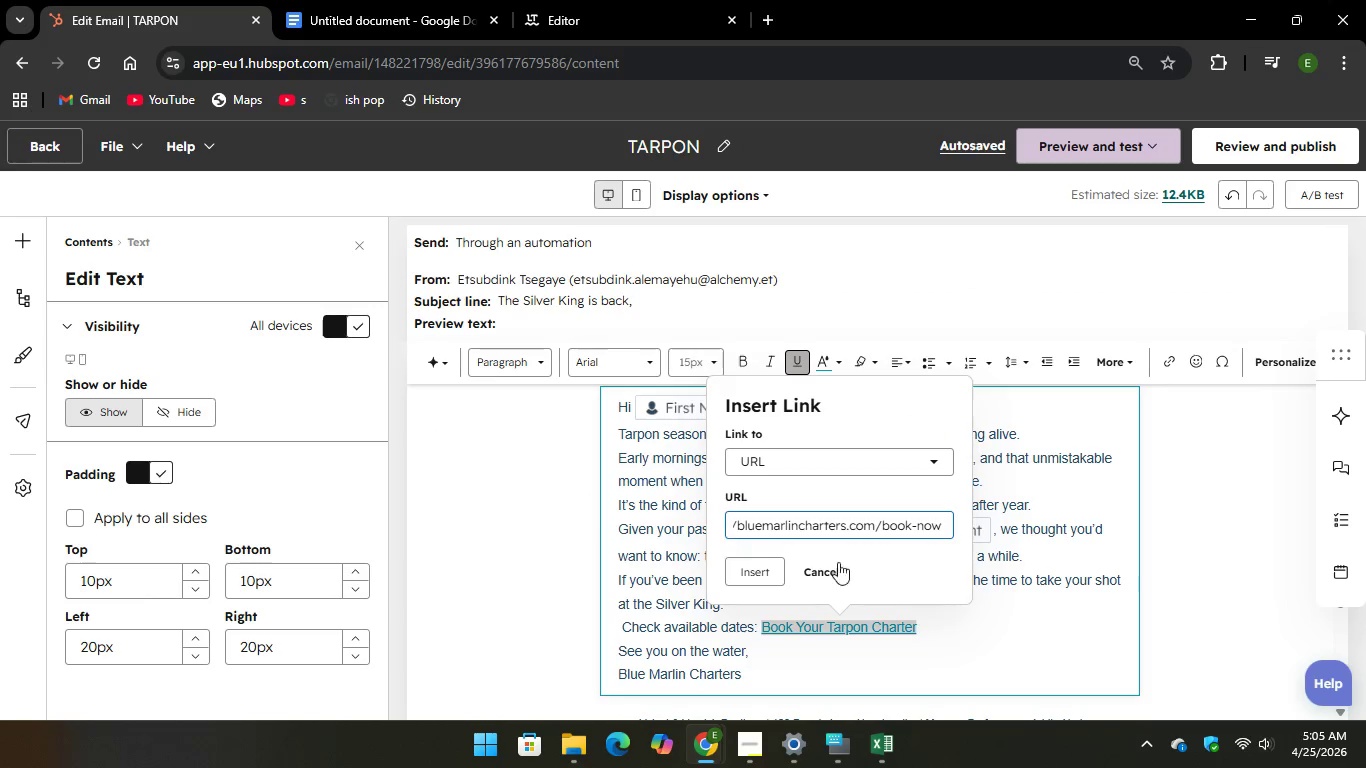 
scroll: coordinate [896, 568], scroll_direction: up, amount: 1.0
 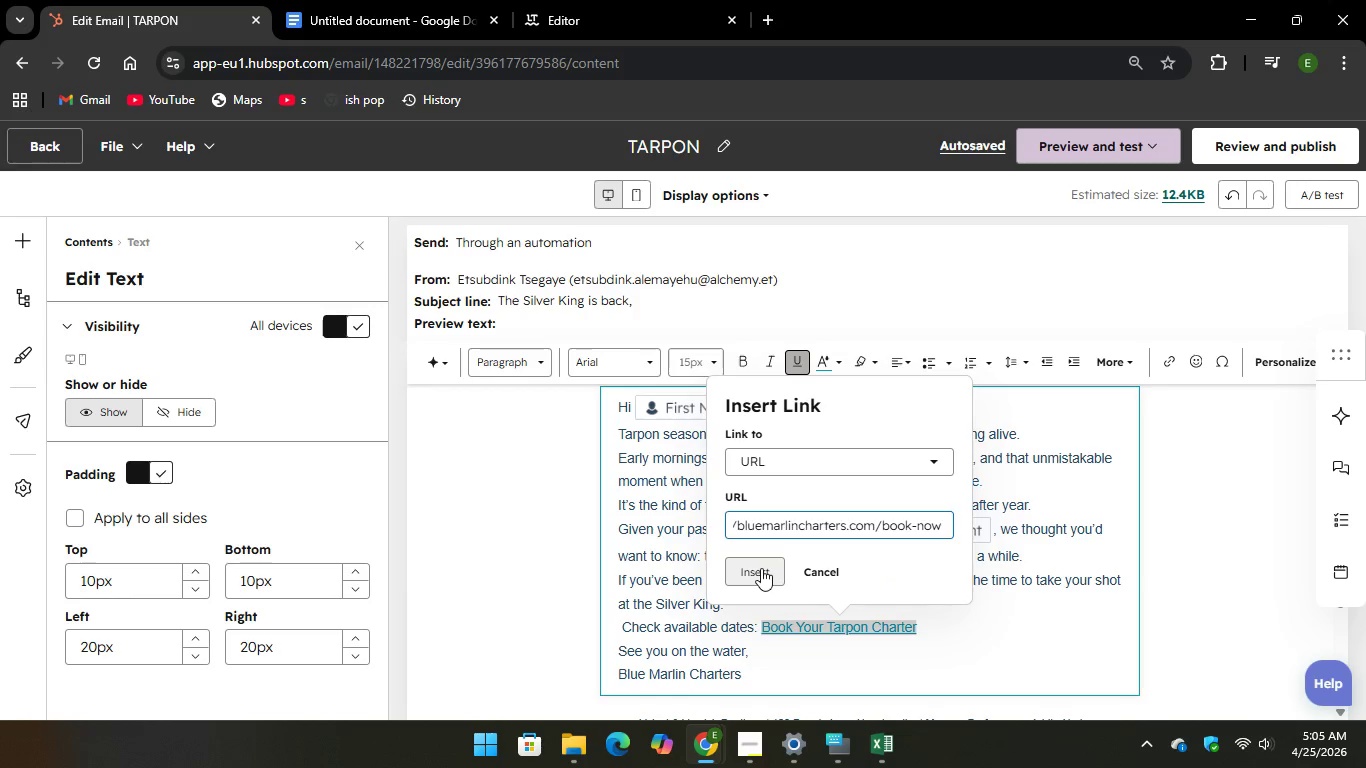 
left_click([761, 568])
 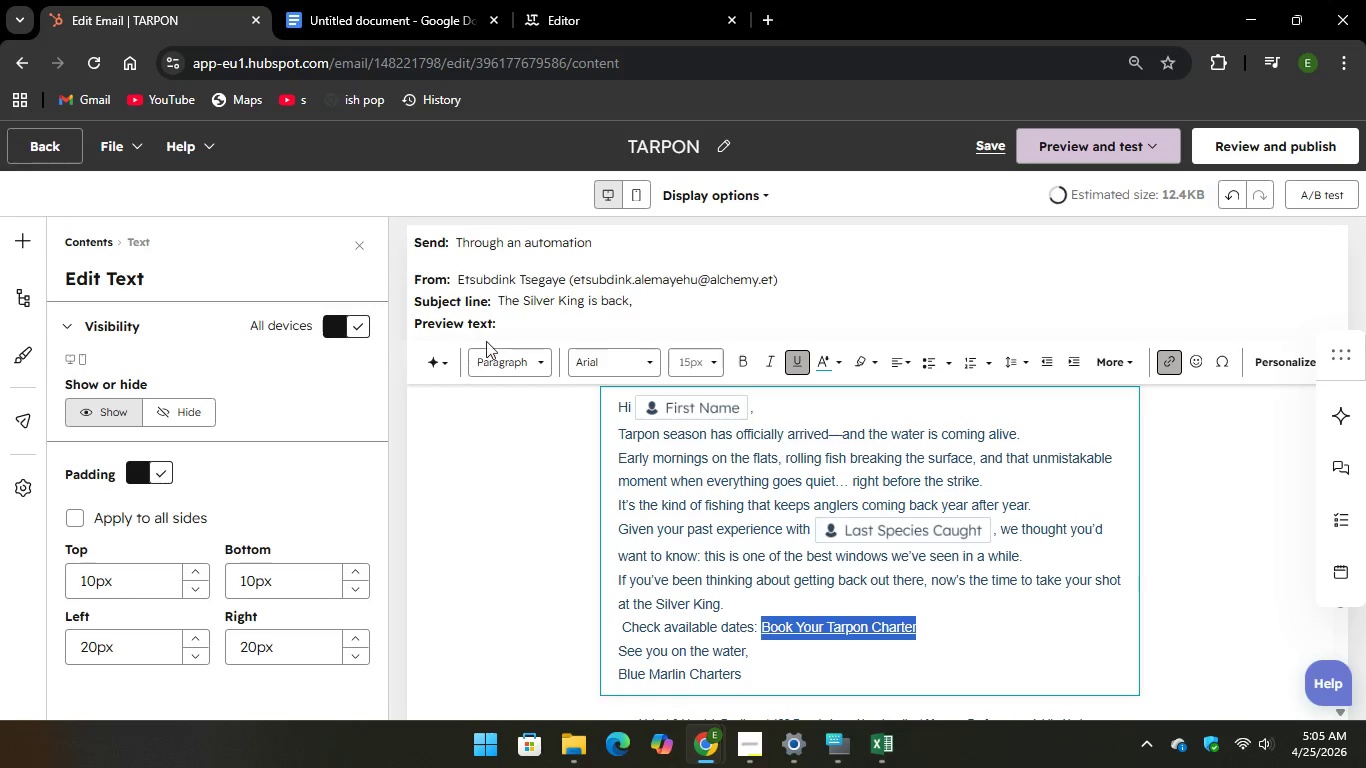 
left_click([554, 294])
 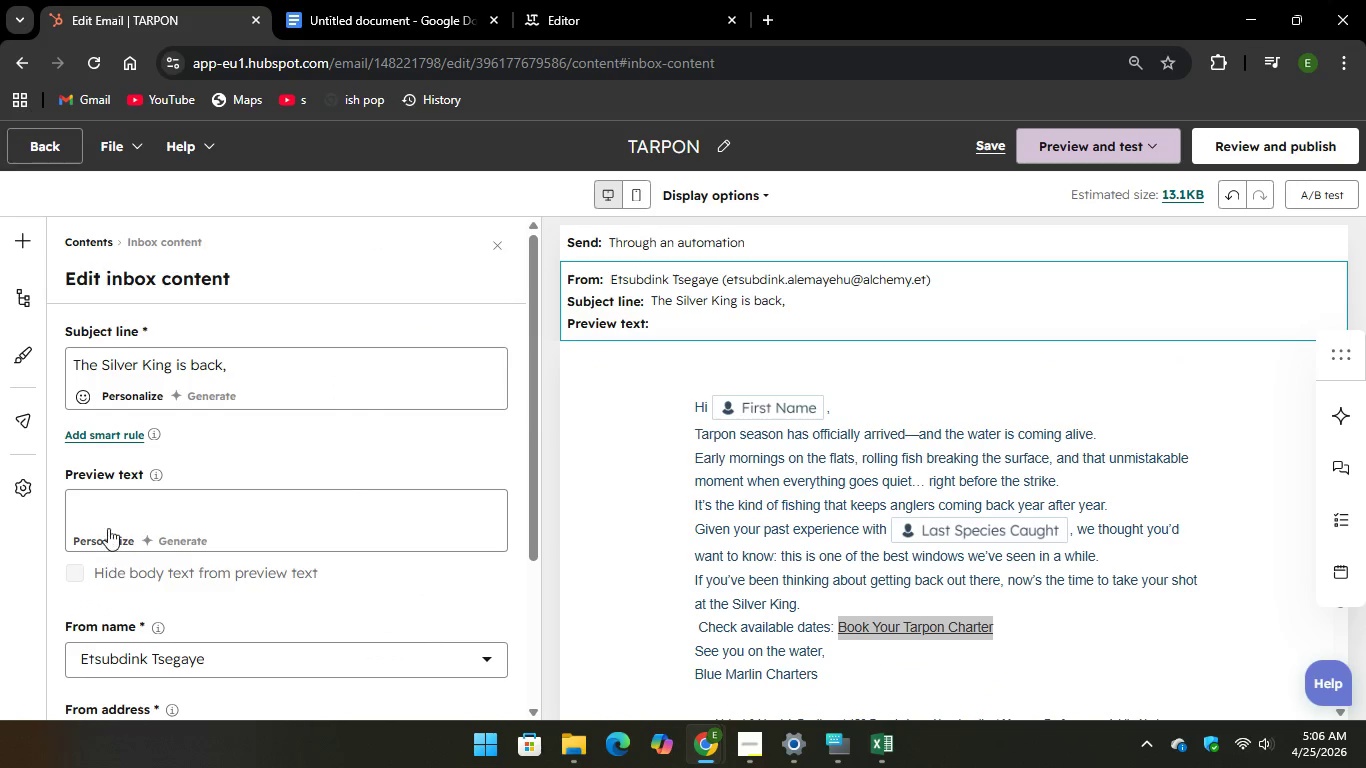 
left_click([113, 523])
 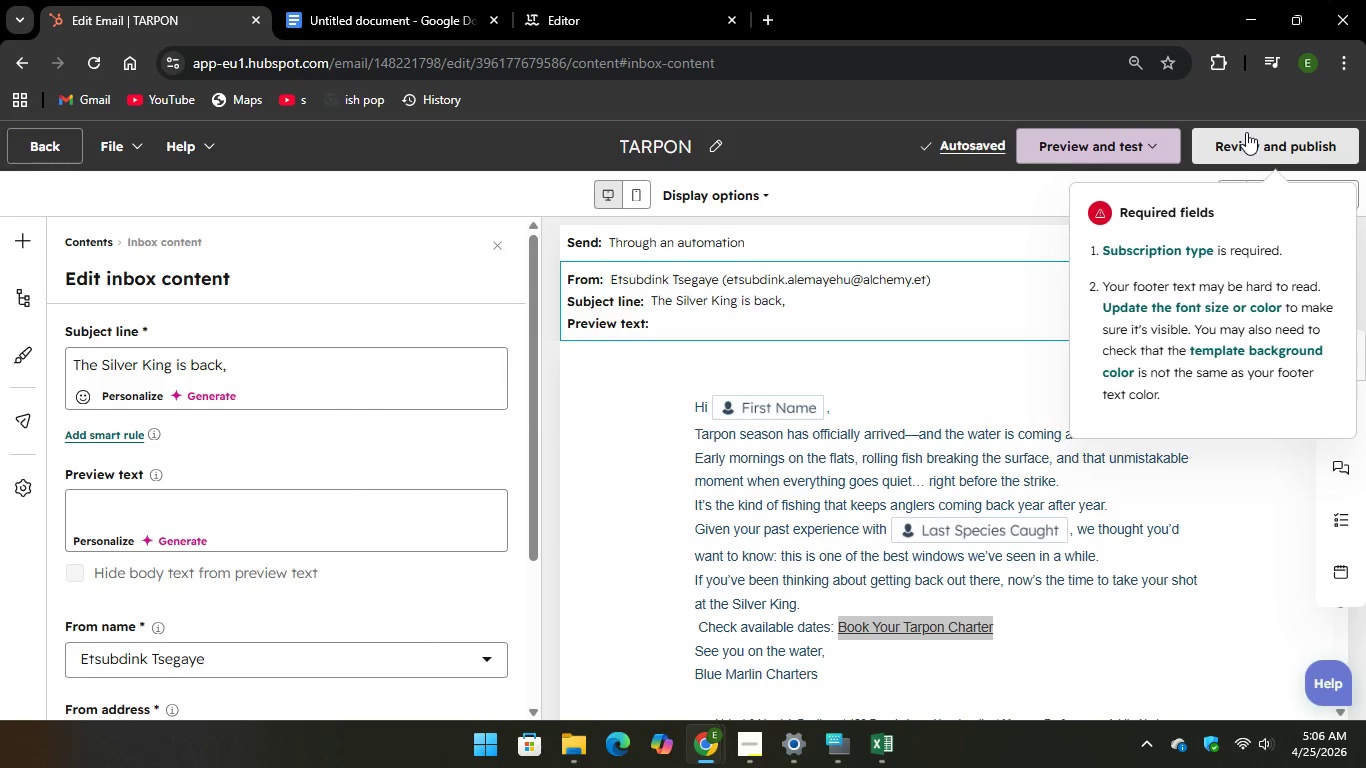 
wait(6.34)
 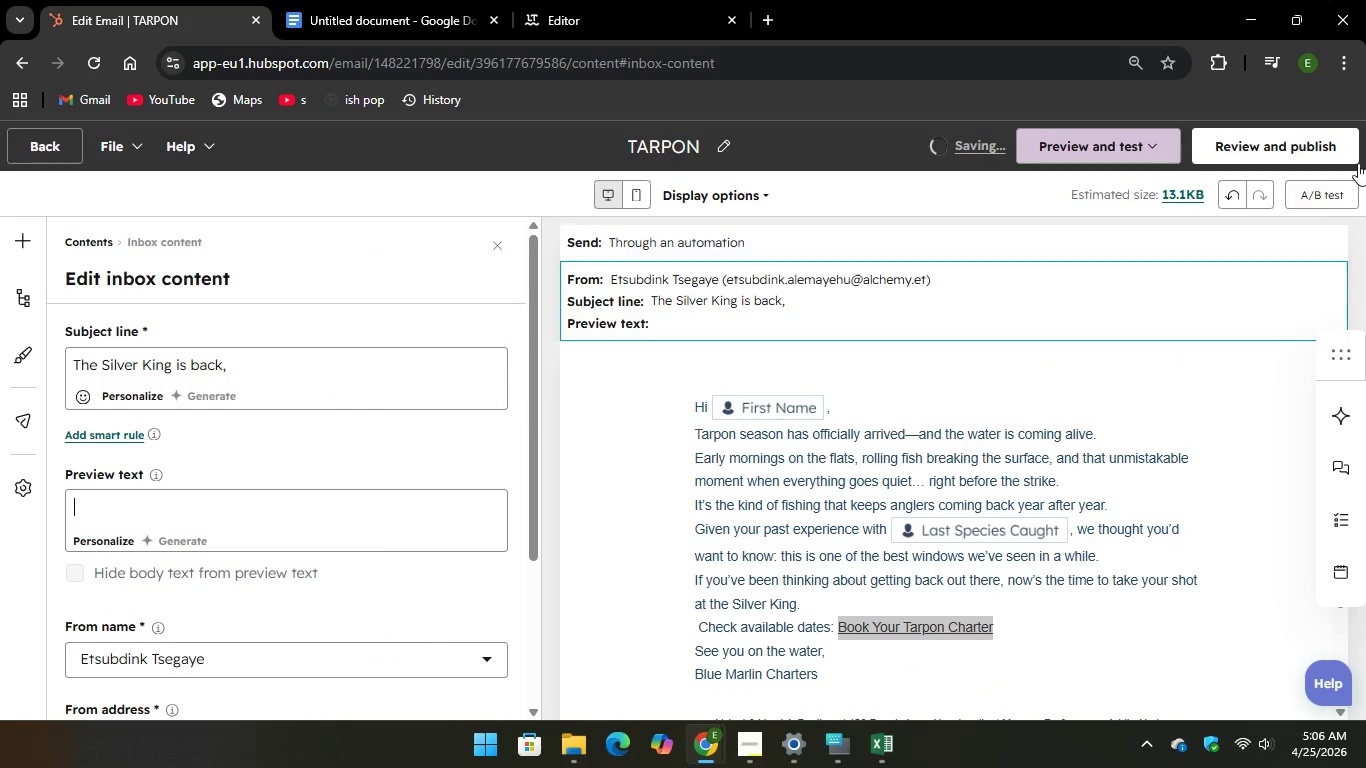 
scroll: coordinate [848, 593], scroll_direction: down, amount: 4.0
 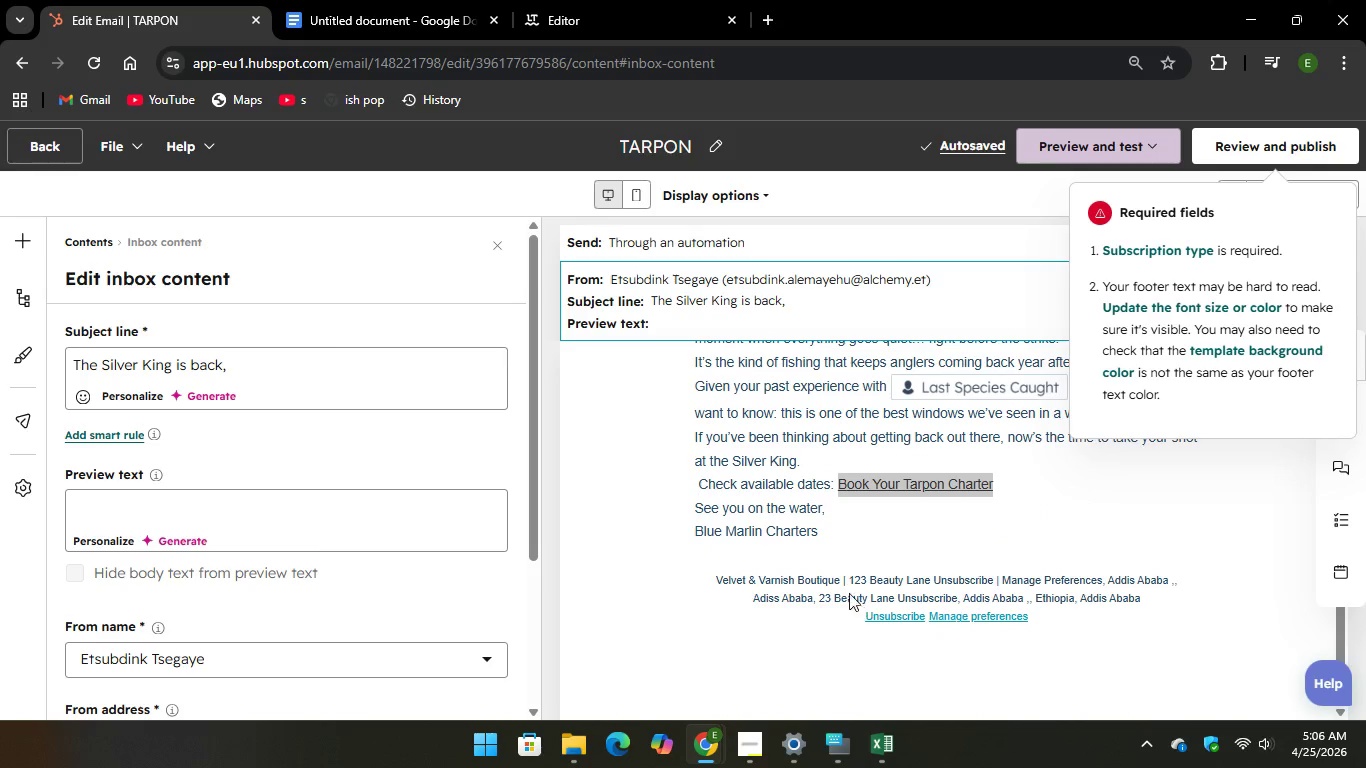 
left_click([847, 592])
 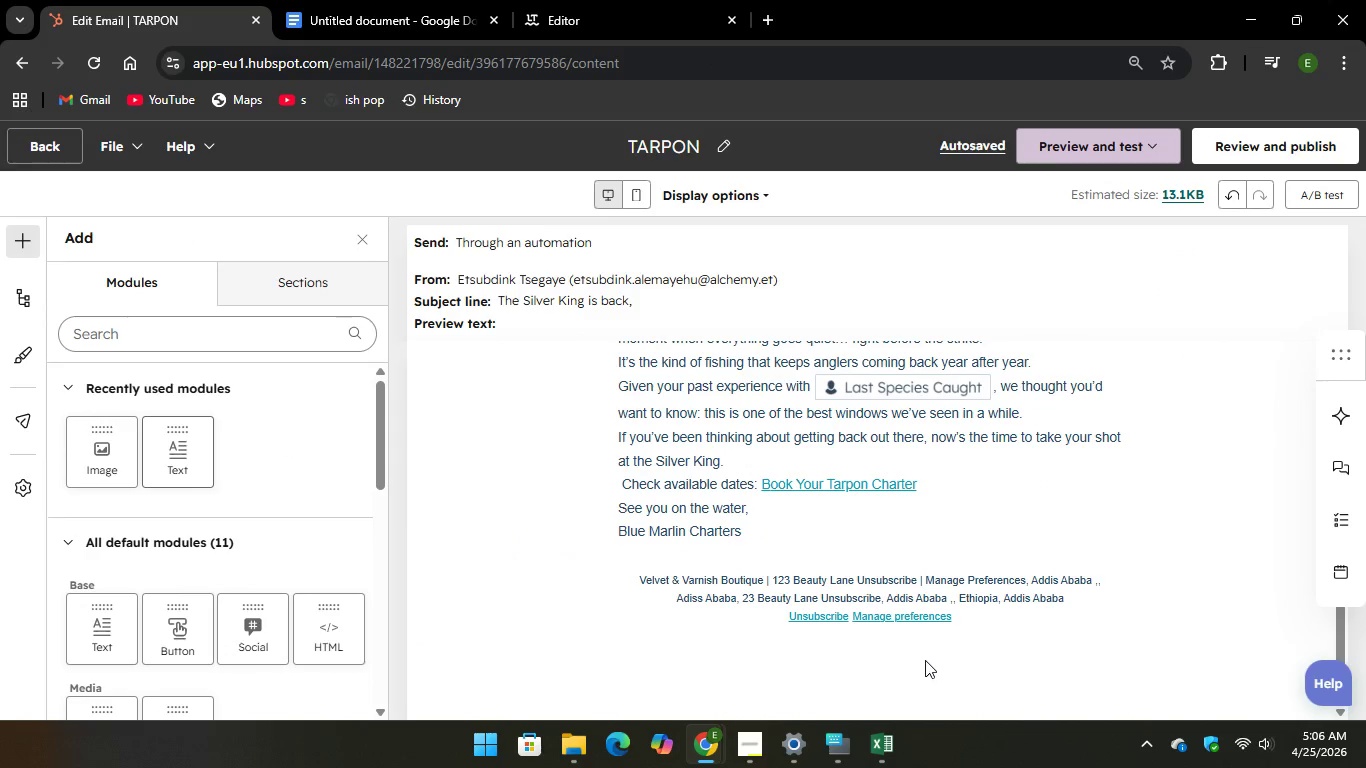 
left_click([896, 604])
 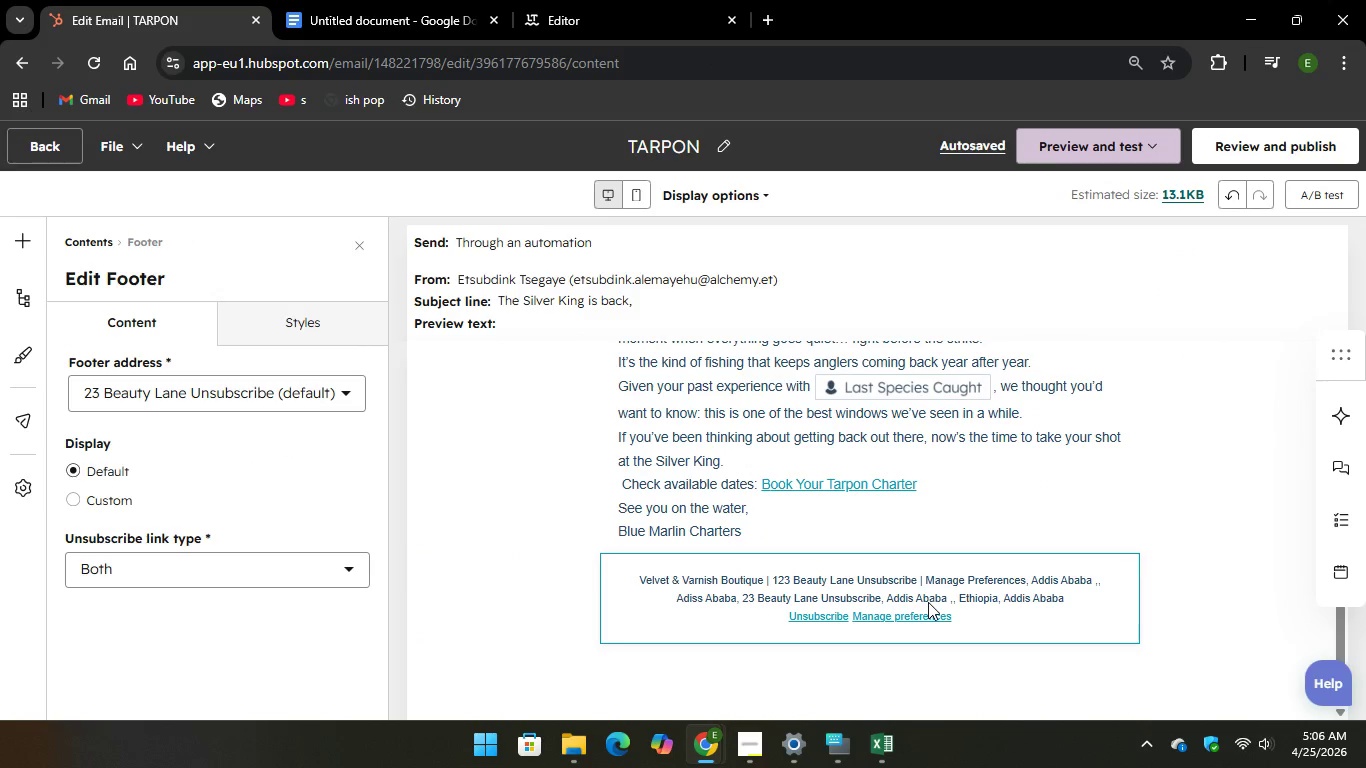 
left_click([929, 602])
 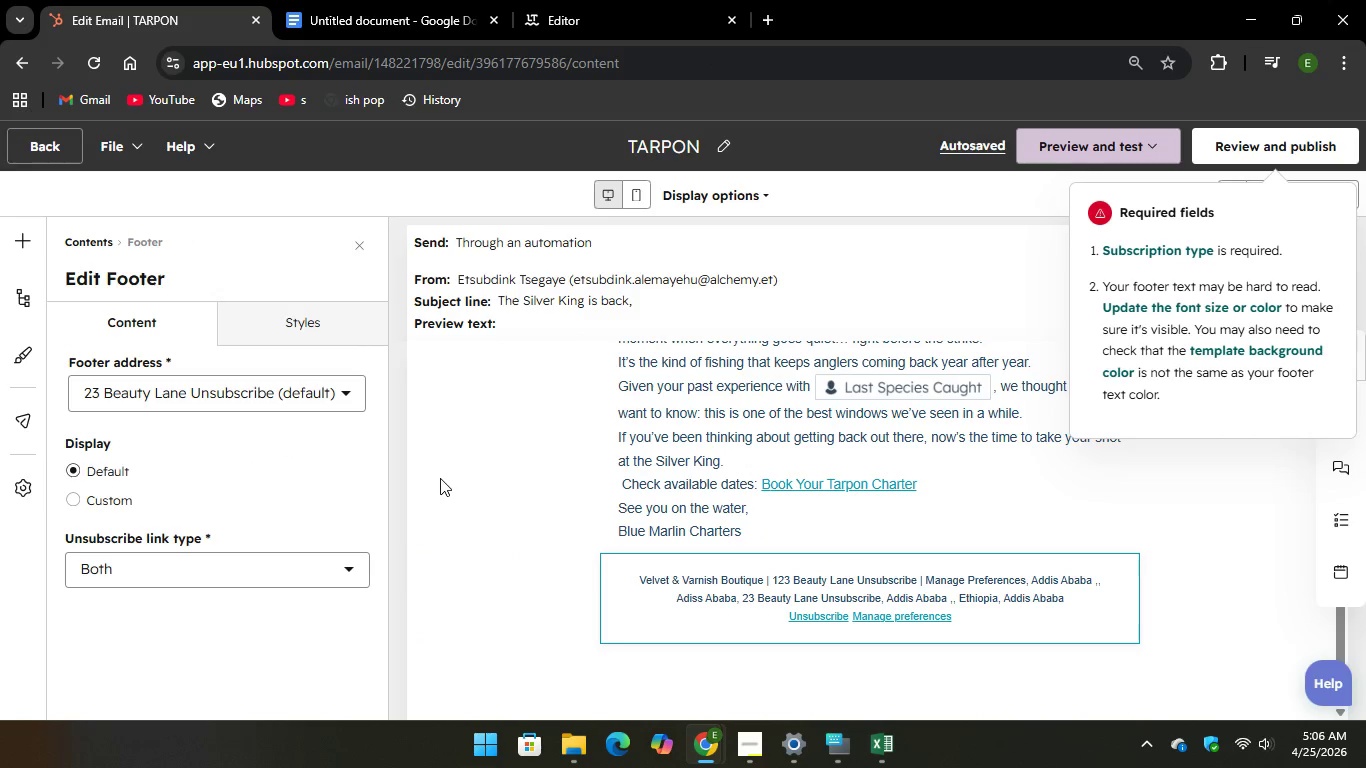 
wait(6.17)
 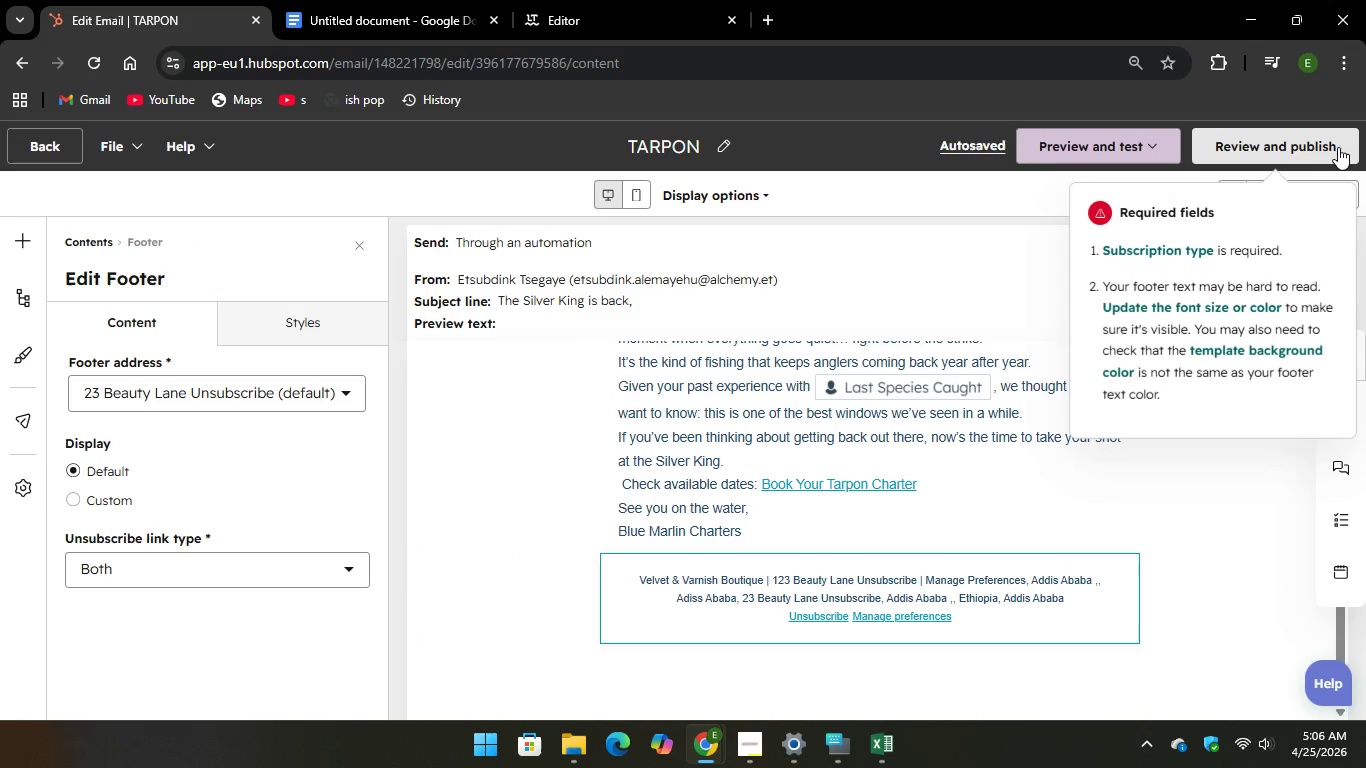 
left_click([80, 499])
 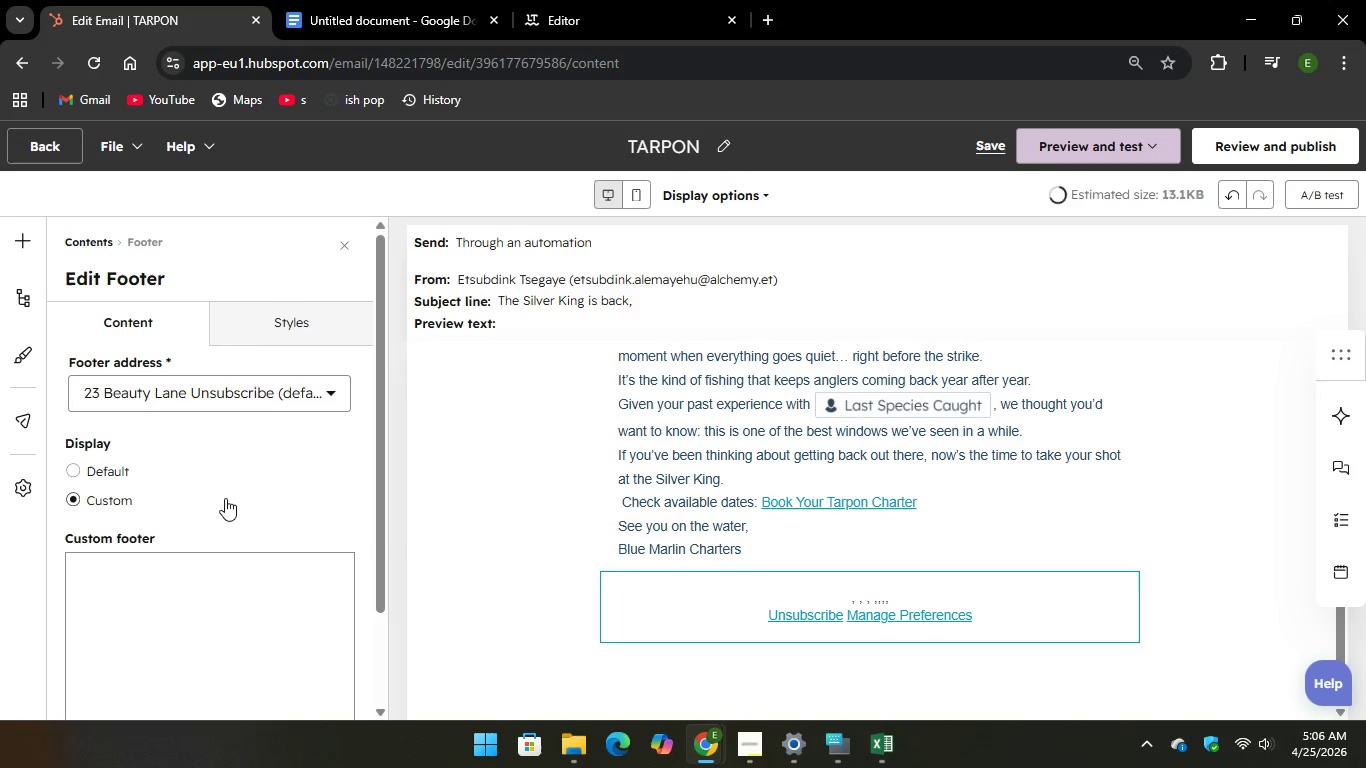 
scroll: coordinate [229, 512], scroll_direction: down, amount: 2.0
 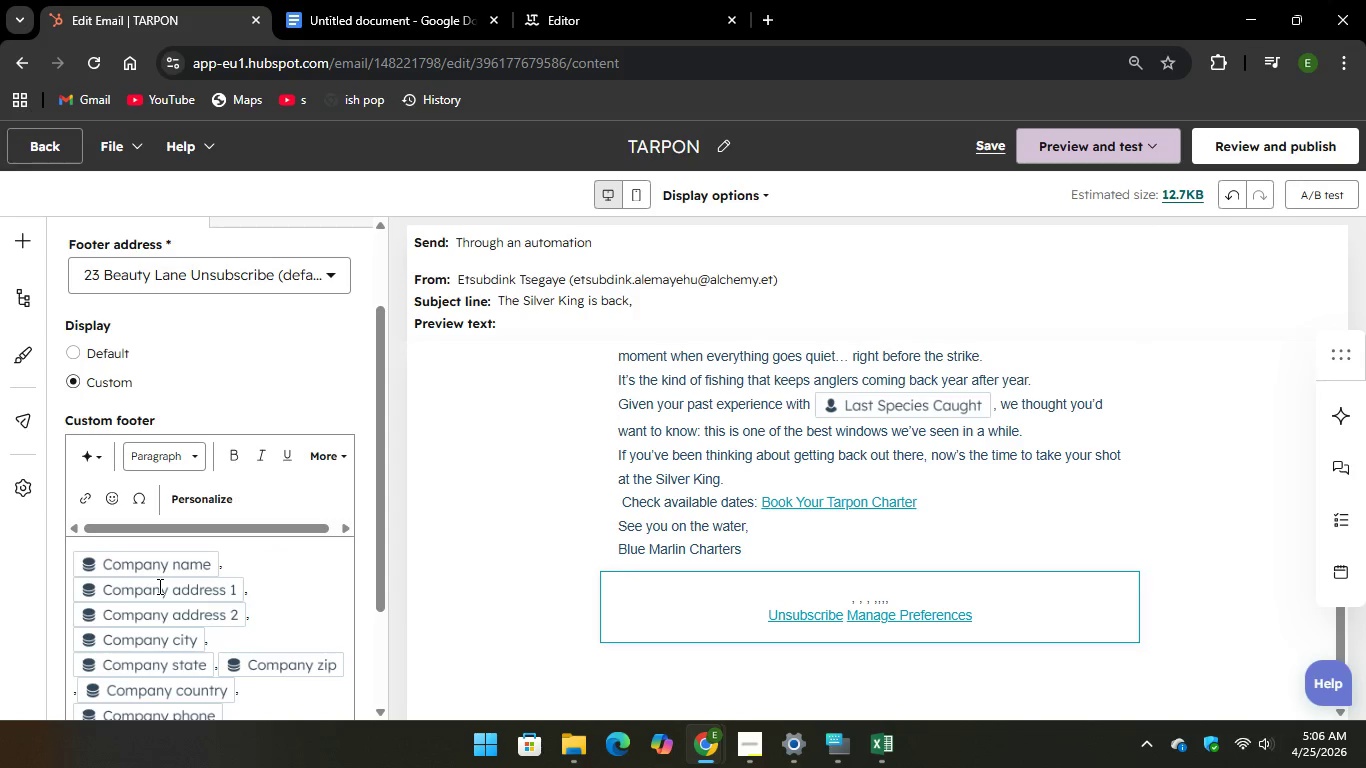 
left_click([142, 565])
 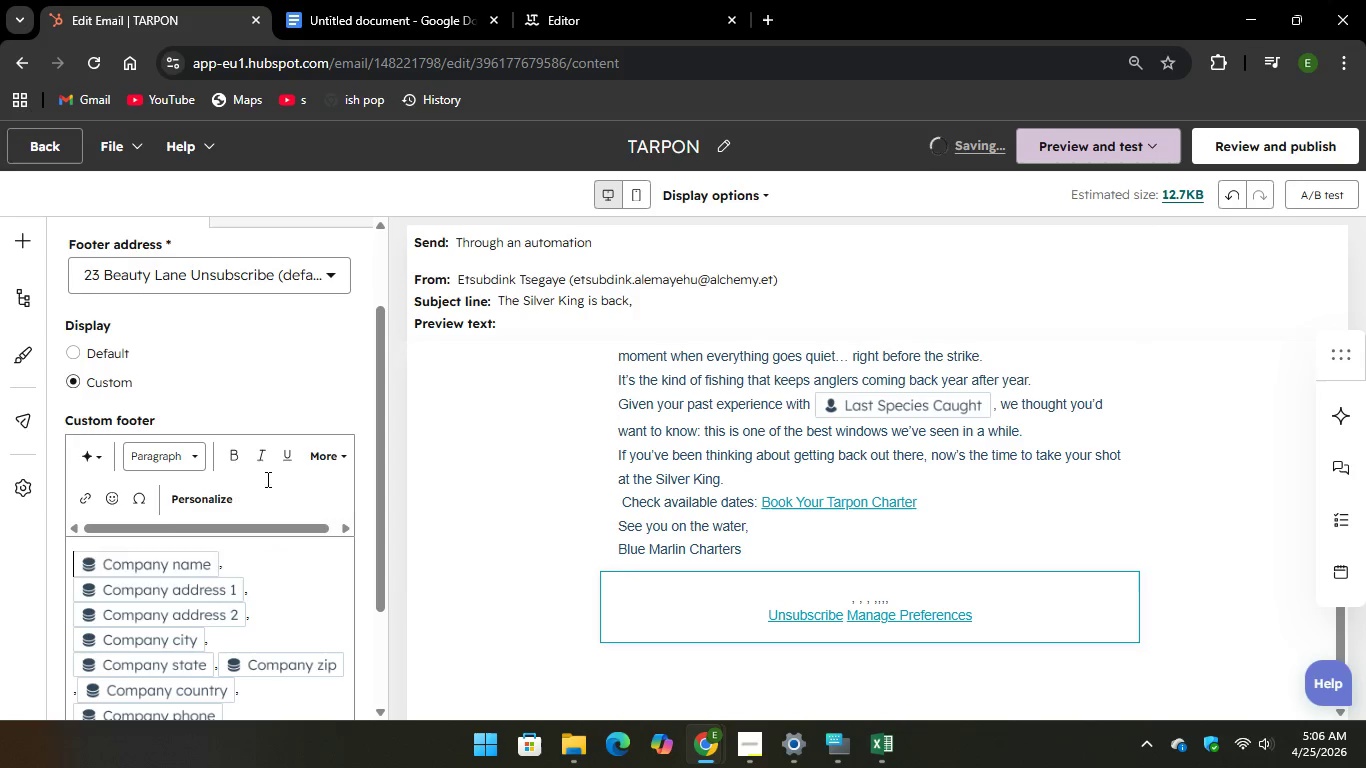 
scroll: coordinate [271, 475], scroll_direction: down, amount: 3.0
 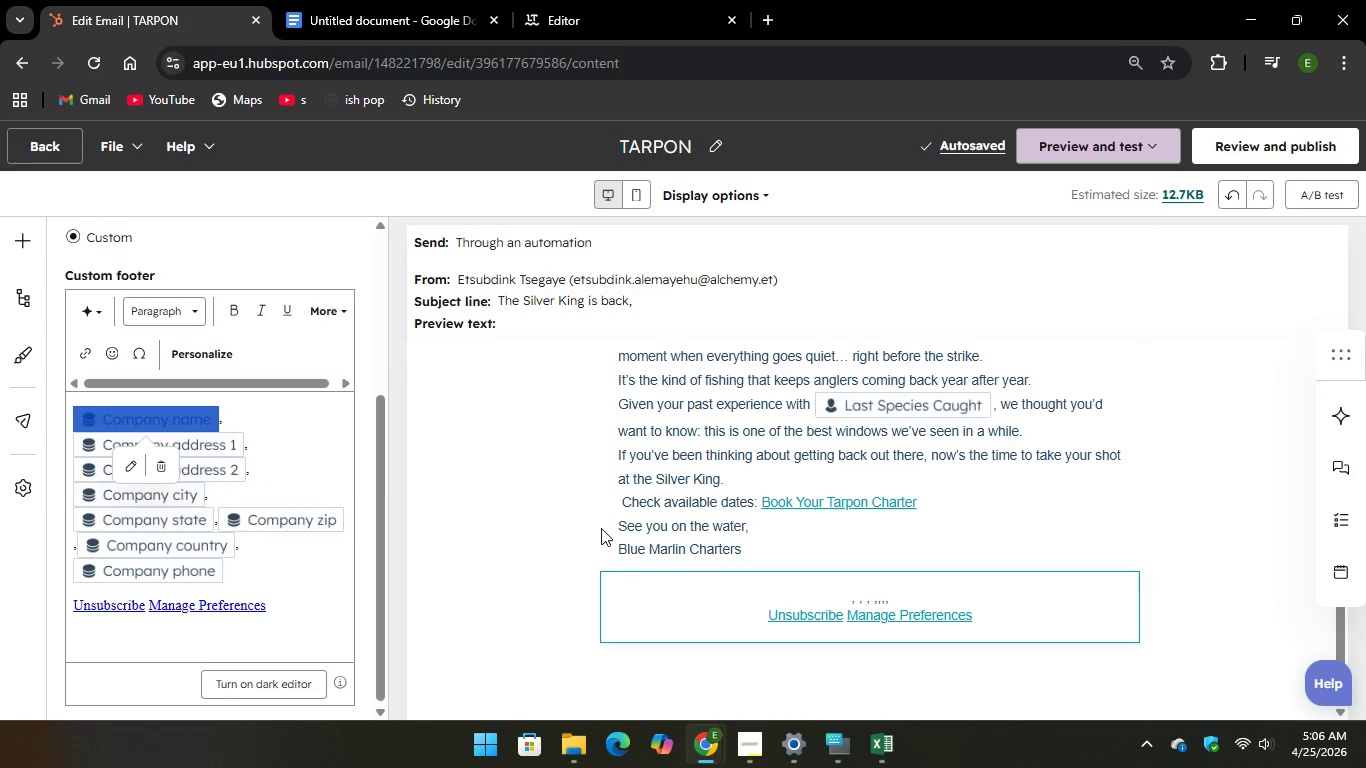 
left_click([192, 424])
 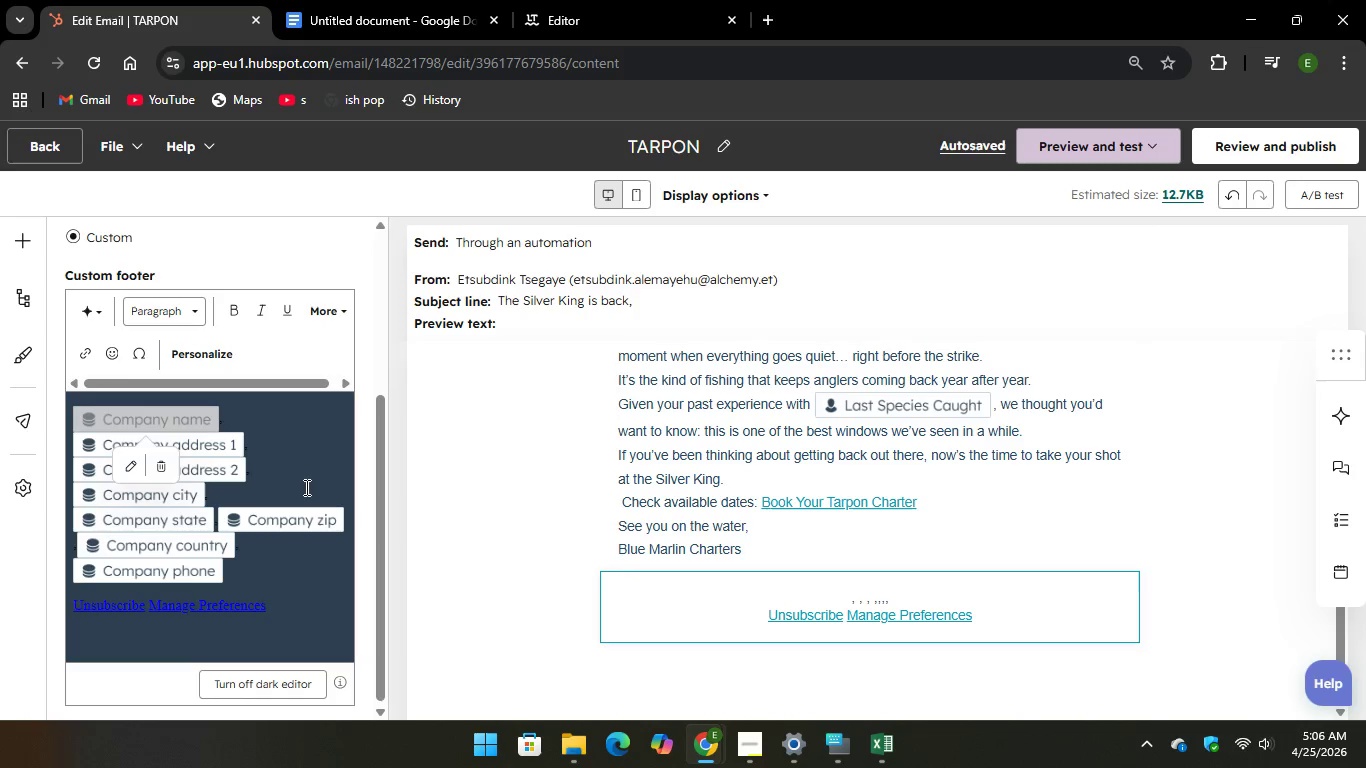 
left_click([219, 448])
 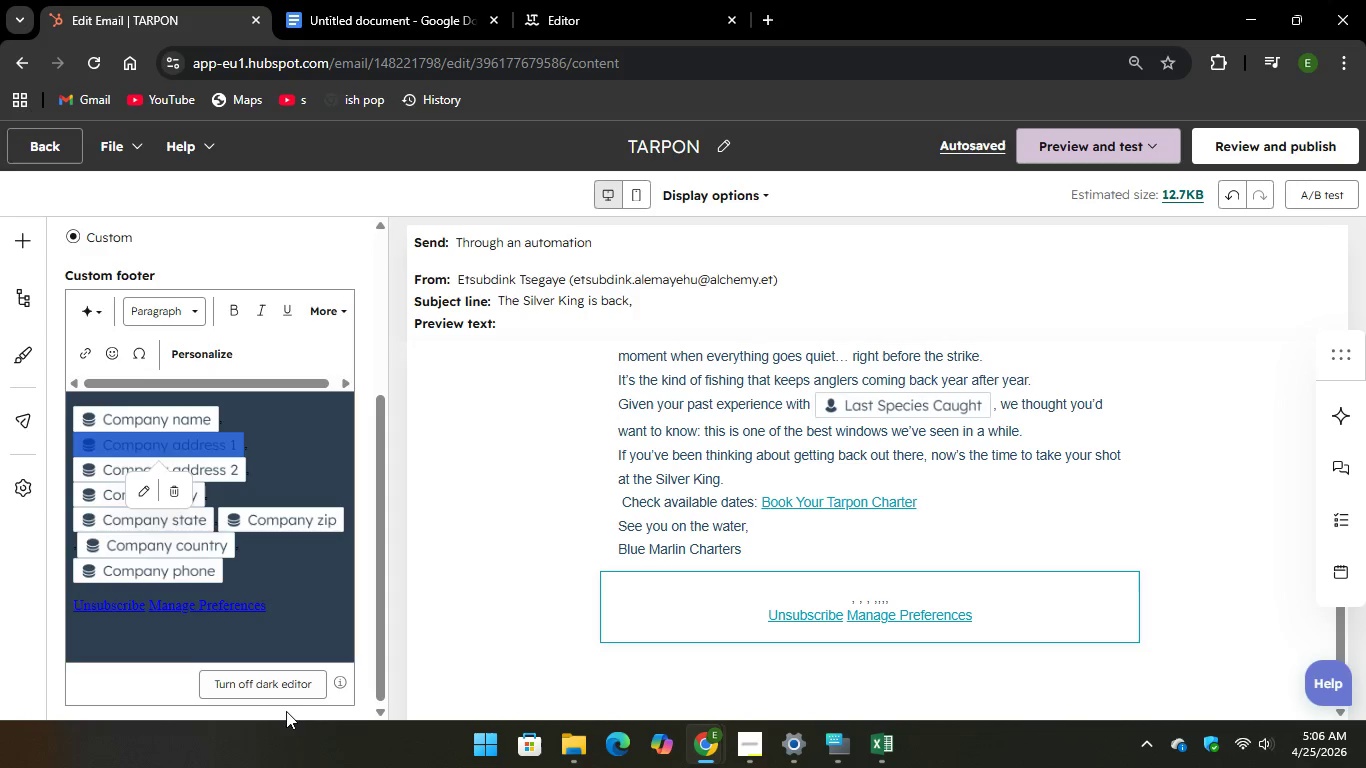 
left_click([282, 686])
 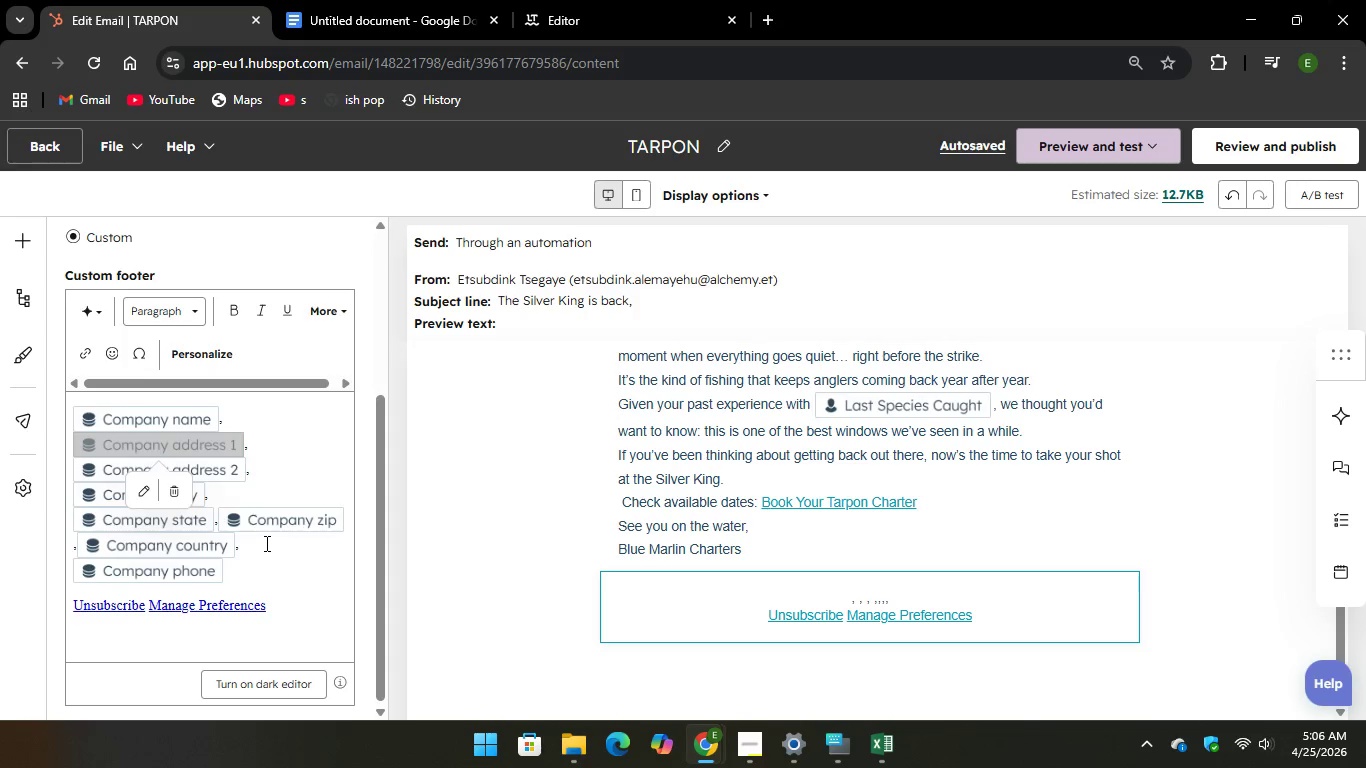 
scroll: coordinate [270, 536], scroll_direction: up, amount: 6.0
 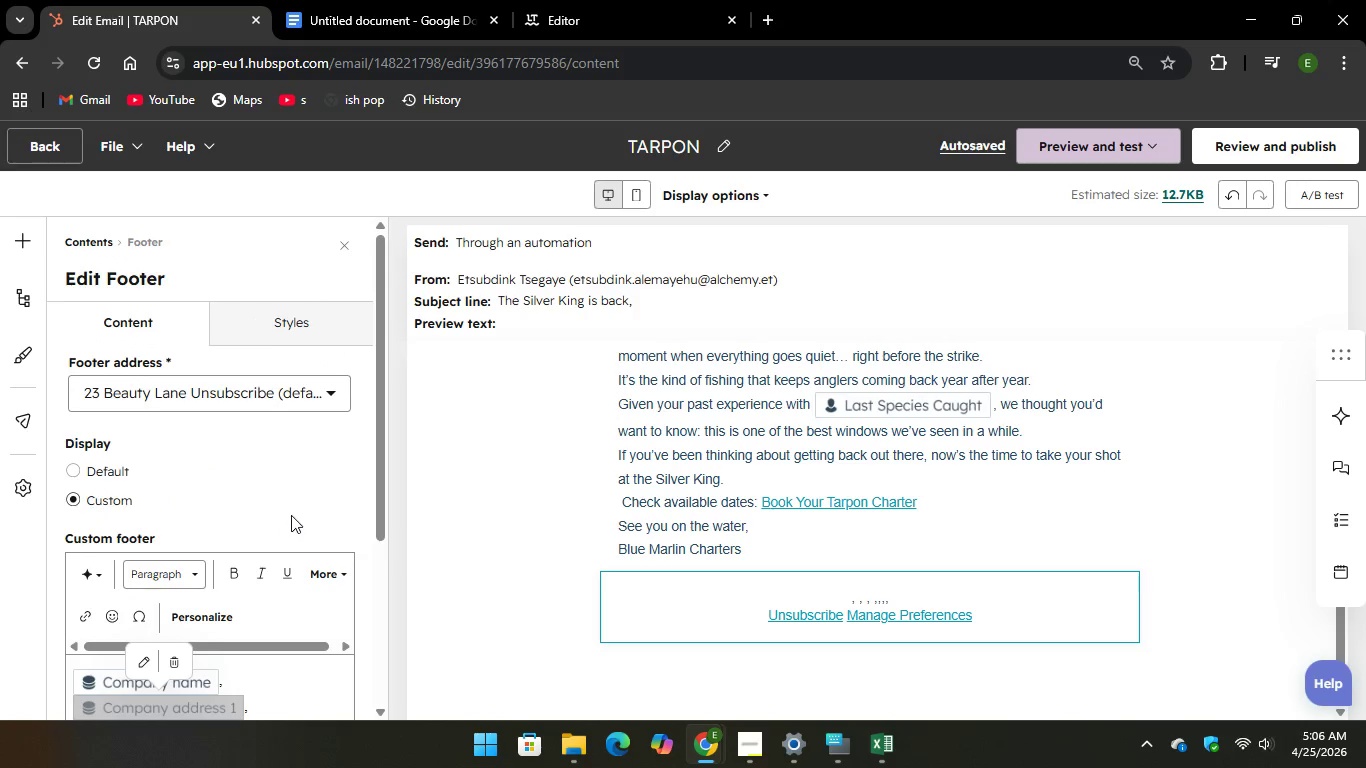 
scroll: coordinate [291, 515], scroll_direction: down, amount: 5.0
 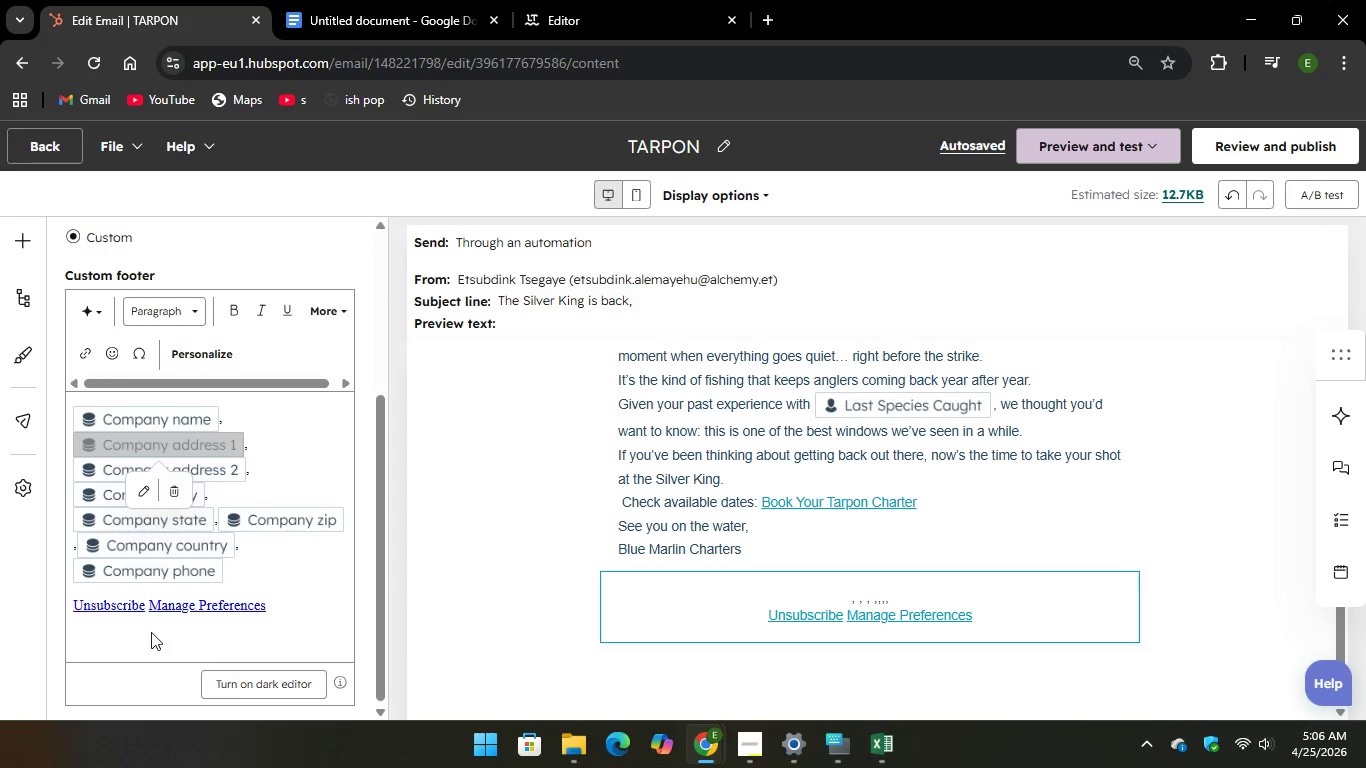 
left_click([151, 610])
 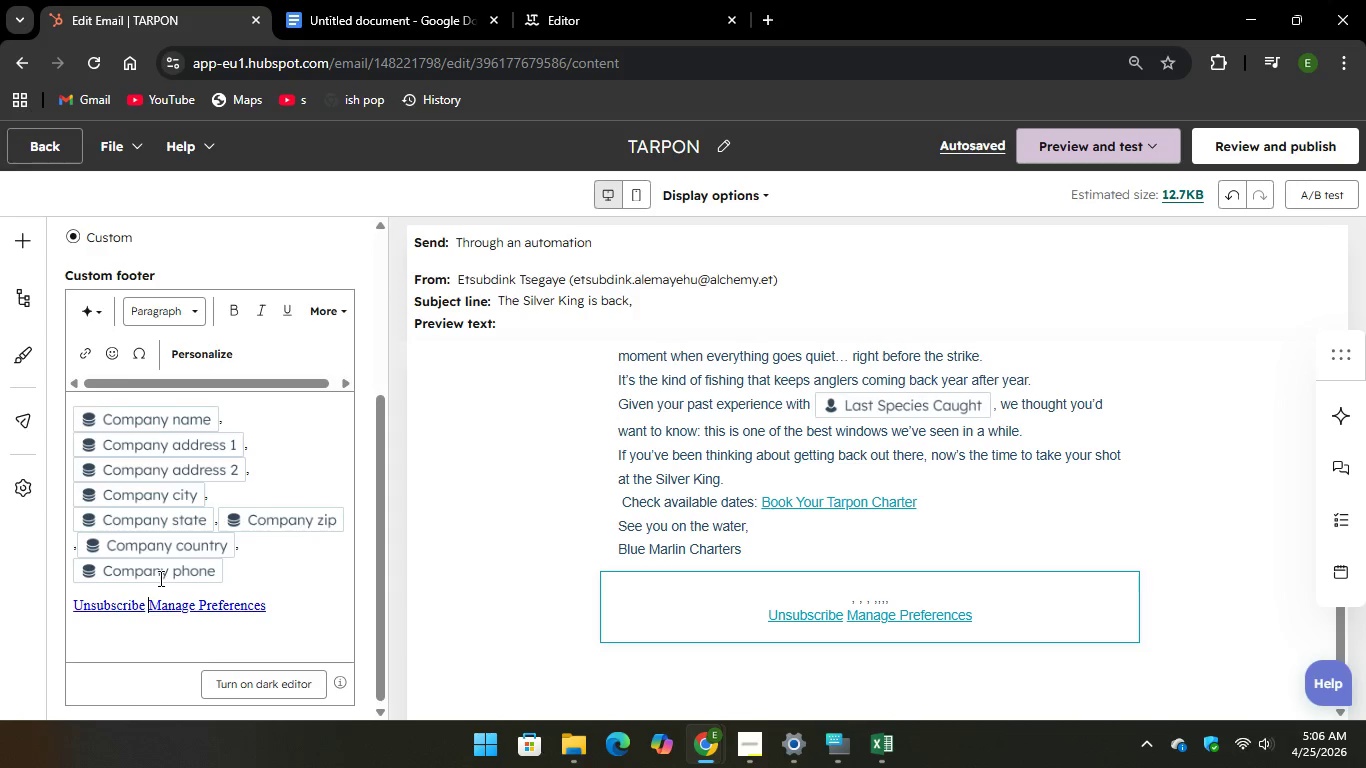 
left_click([159, 575])
 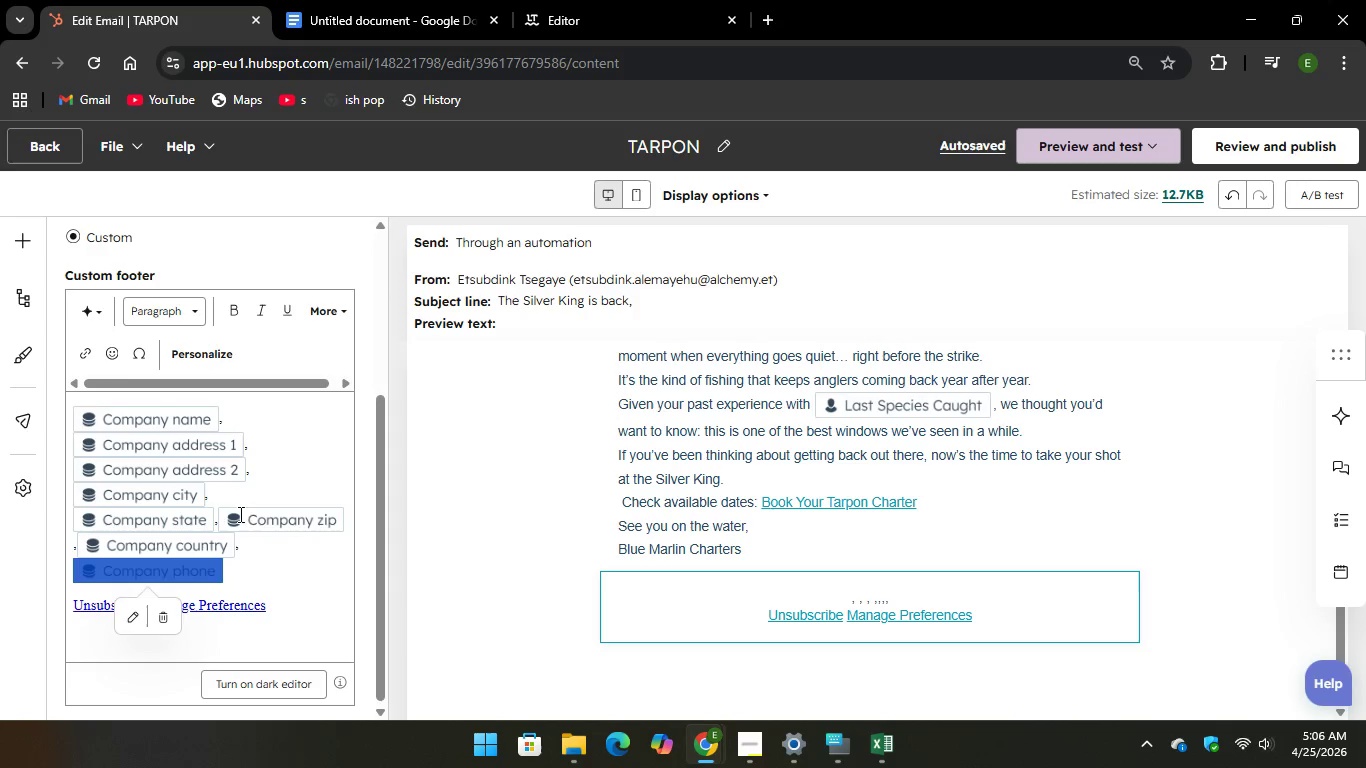 
left_click([256, 517])
 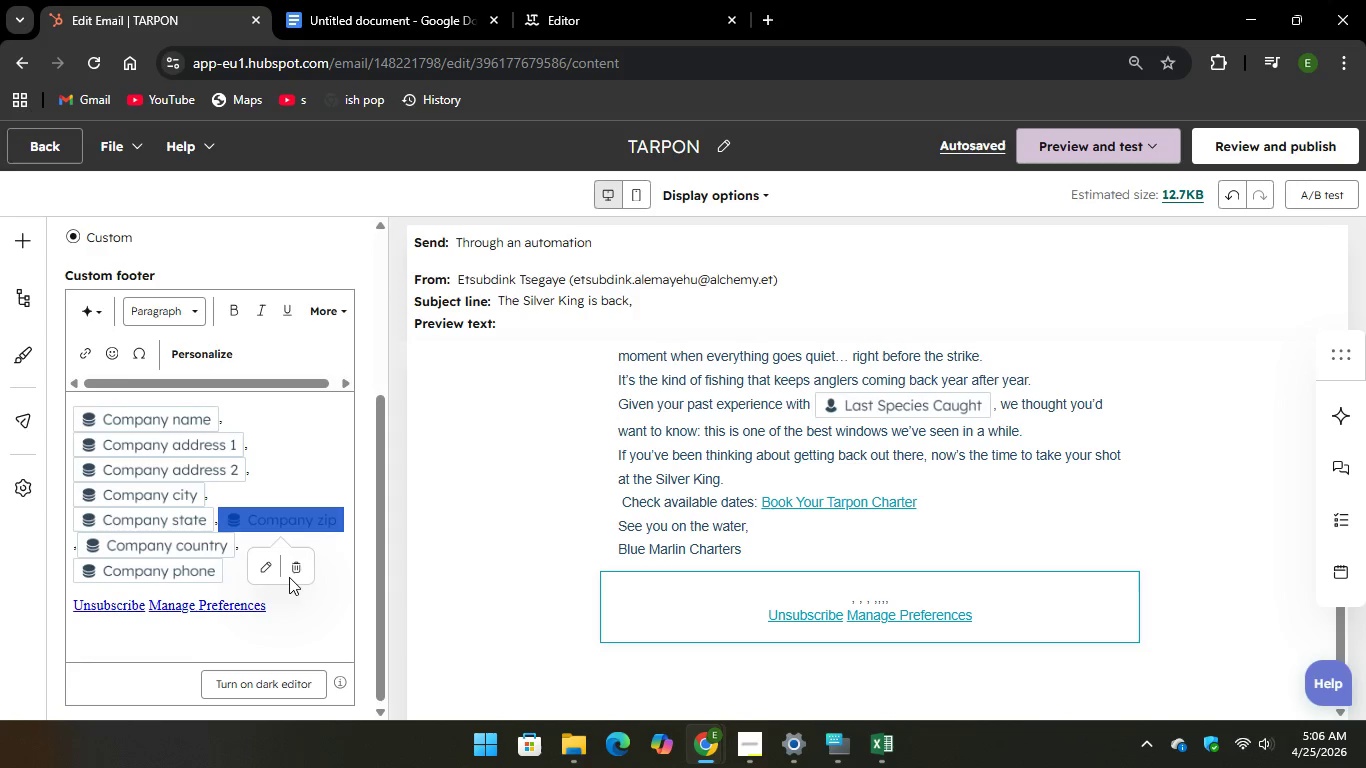 
left_click([296, 574])
 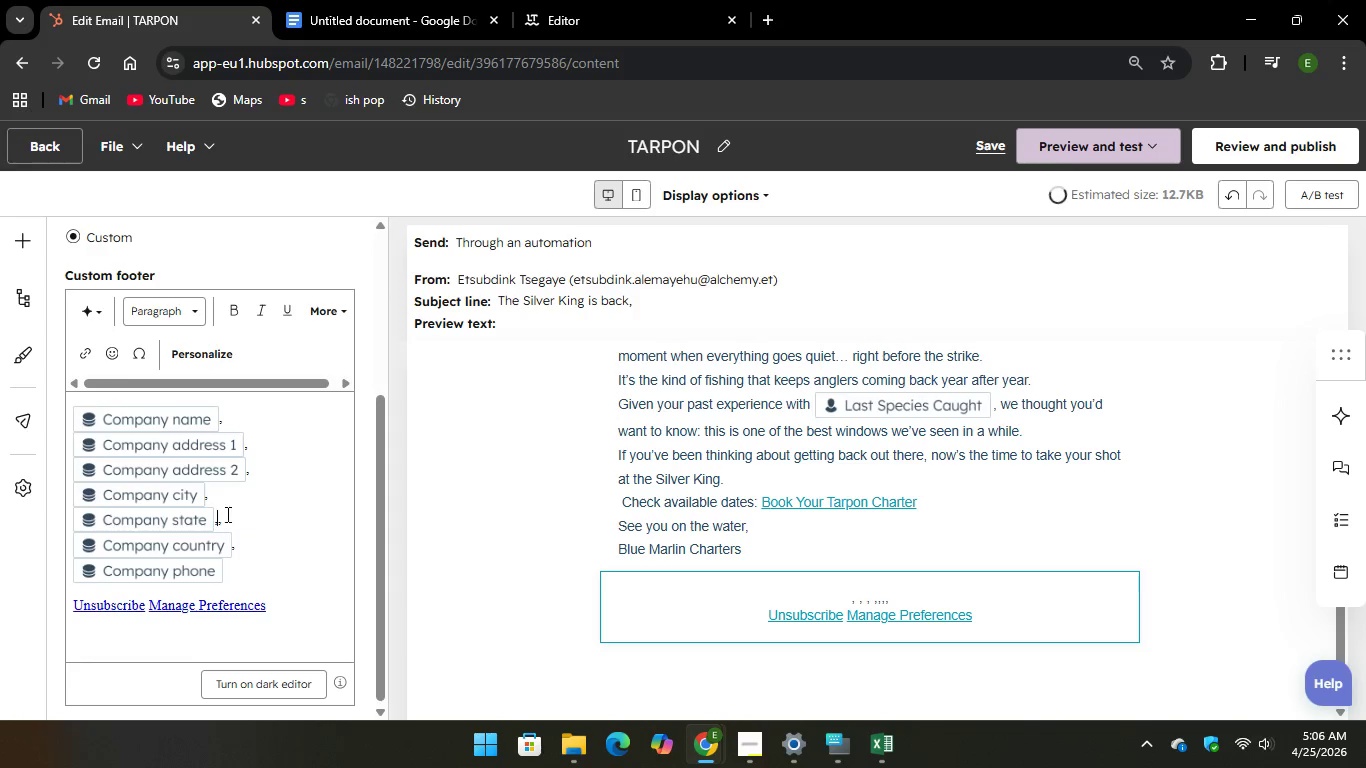 
left_click([182, 513])
 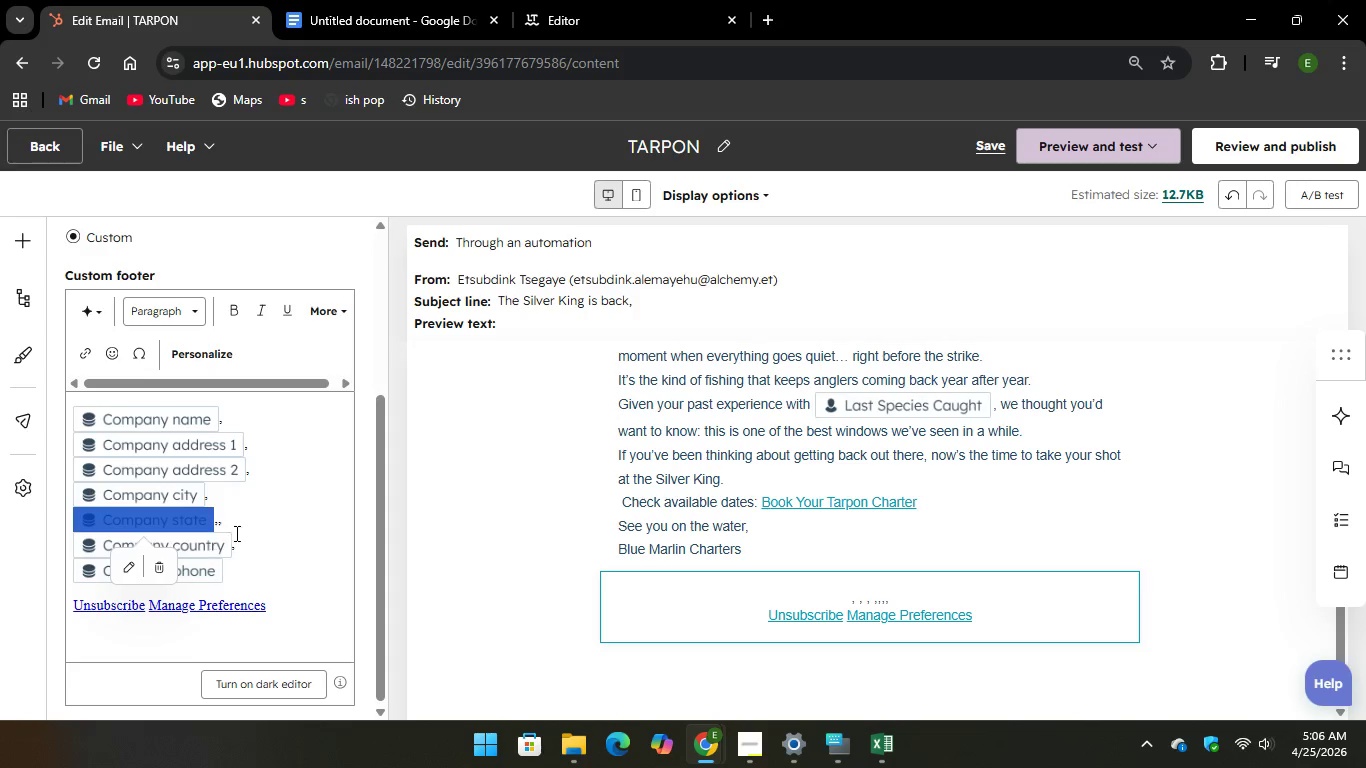 
left_click_drag(start_coordinate=[244, 530], to_coordinate=[216, 523])
 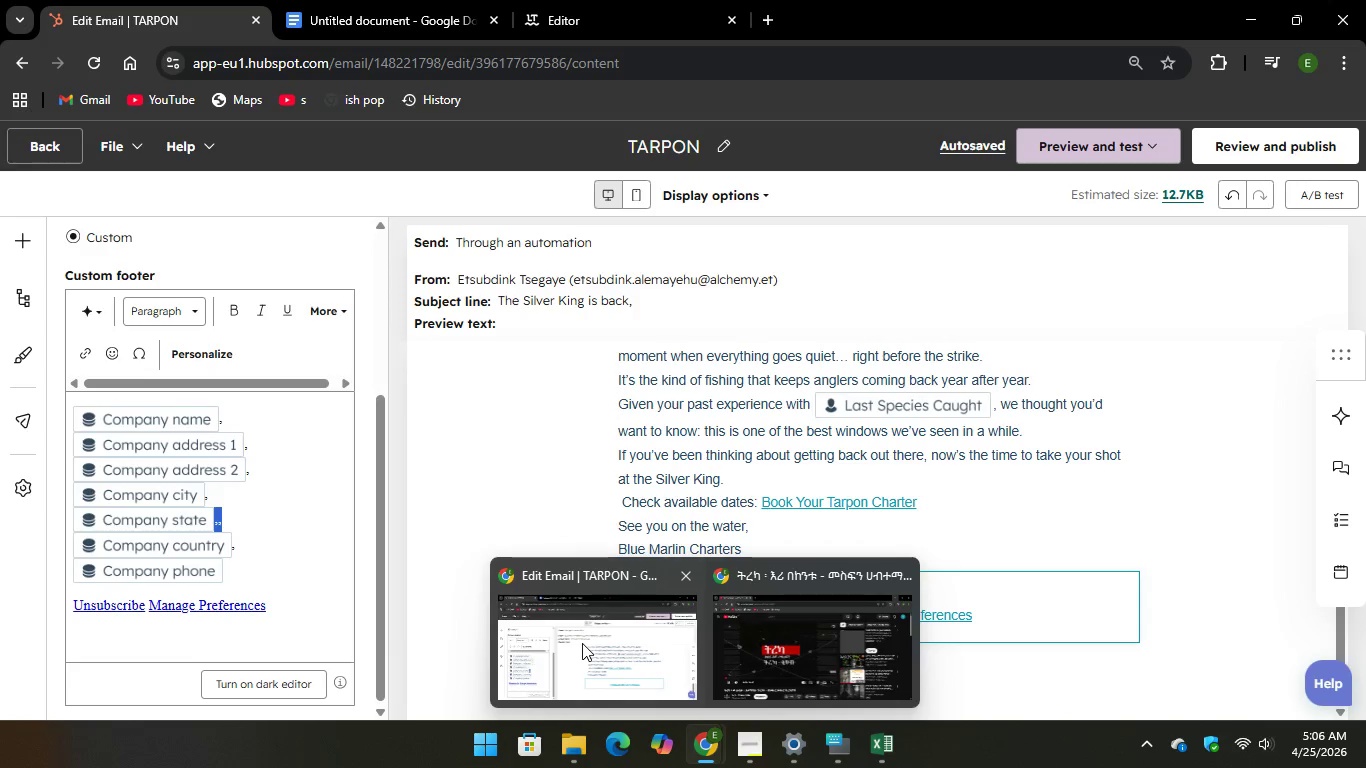 
wait(6.78)
 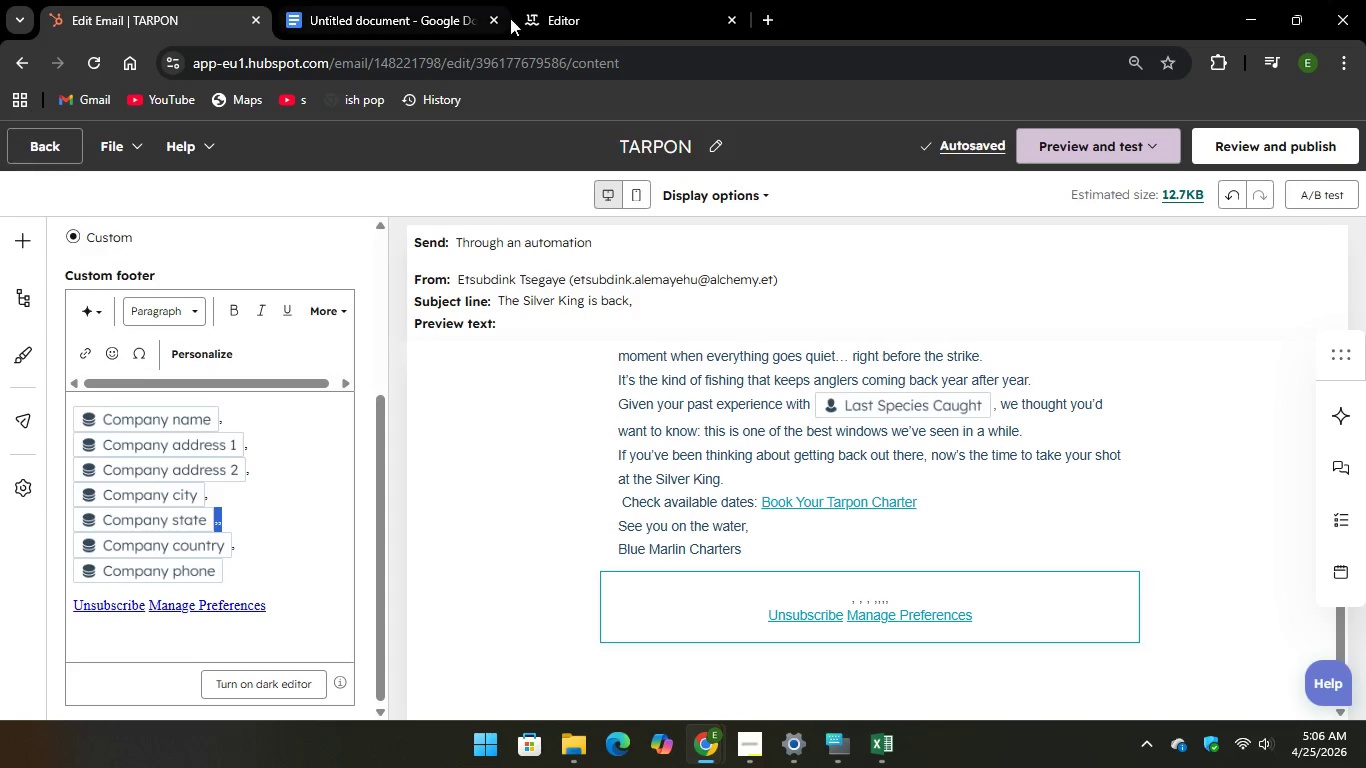 
left_click([582, 643])
 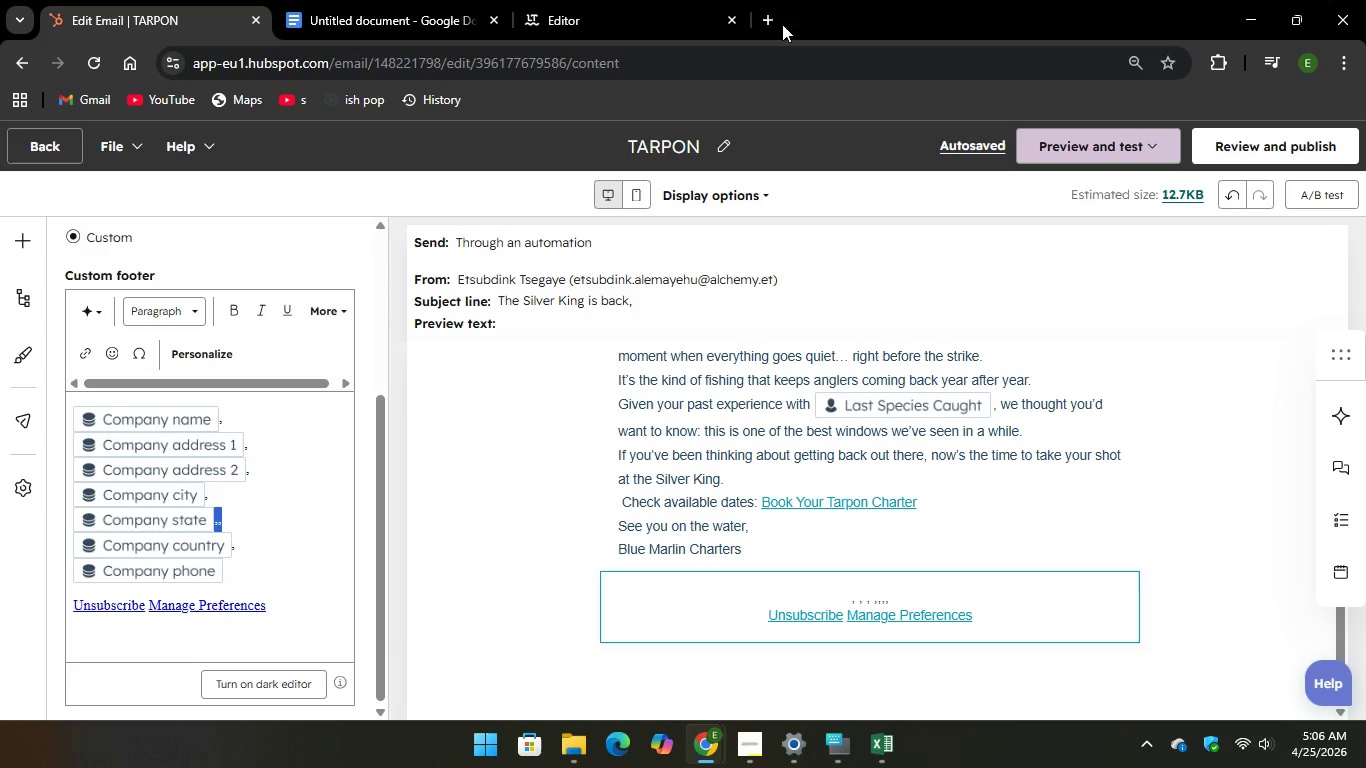 
left_click([768, 20])
 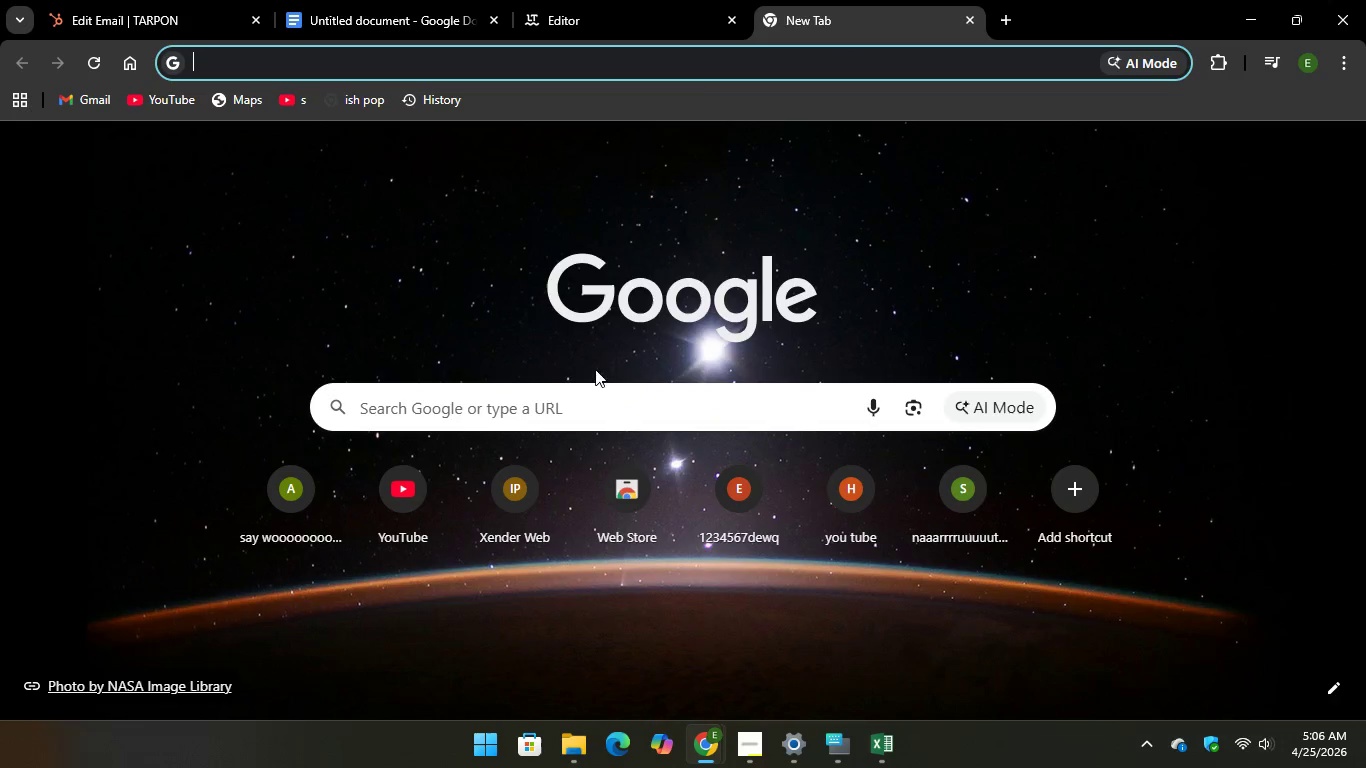 
left_click([567, 415])
 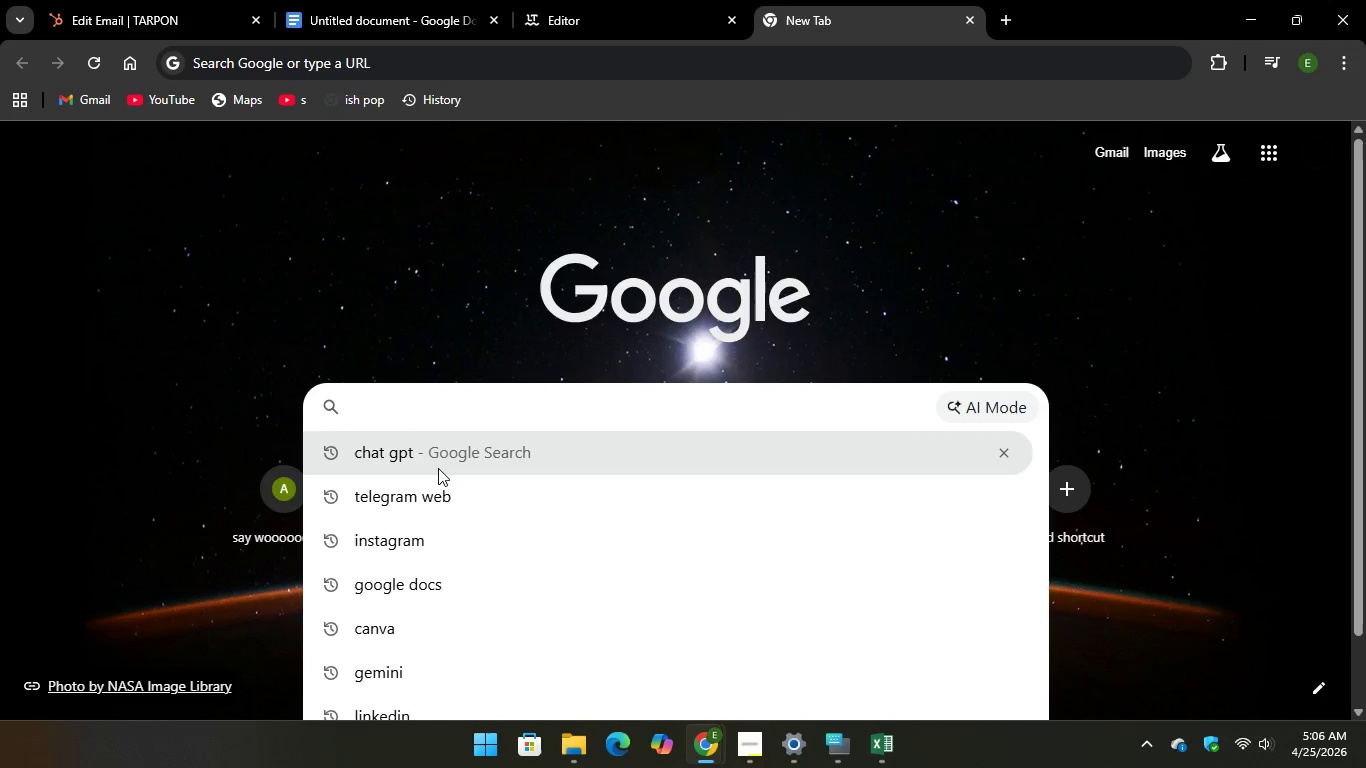 
left_click([439, 468])
 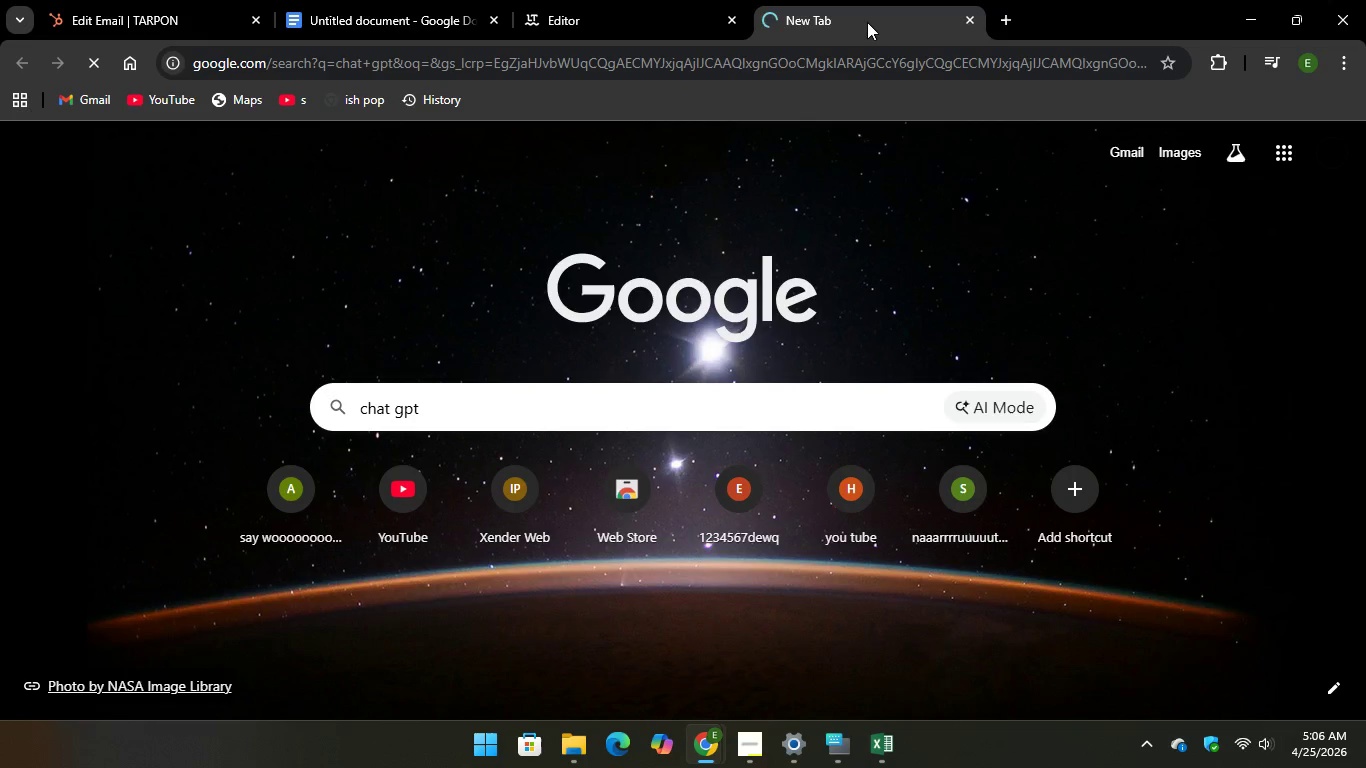 
left_click_drag(start_coordinate=[867, 22], to_coordinate=[767, 173])
 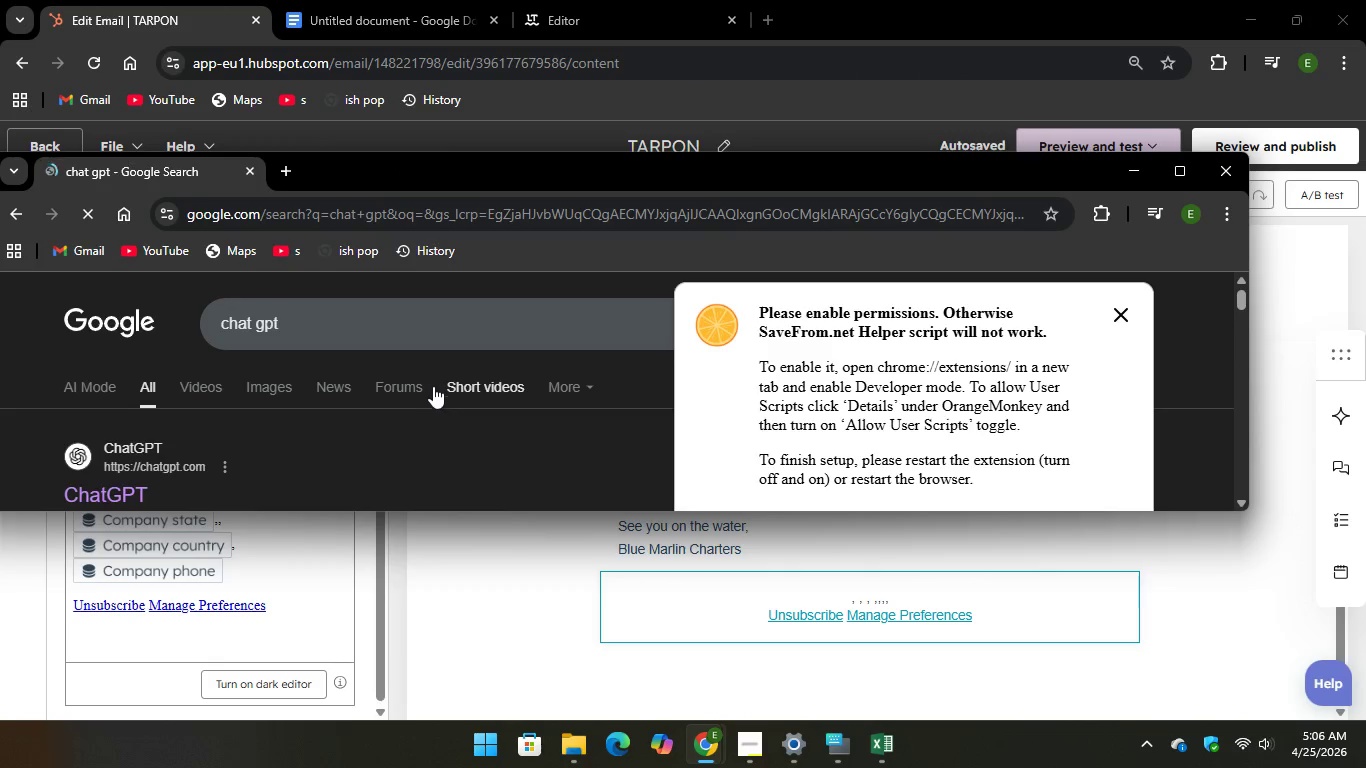 
scroll: coordinate [315, 357], scroll_direction: down, amount: 1.0
 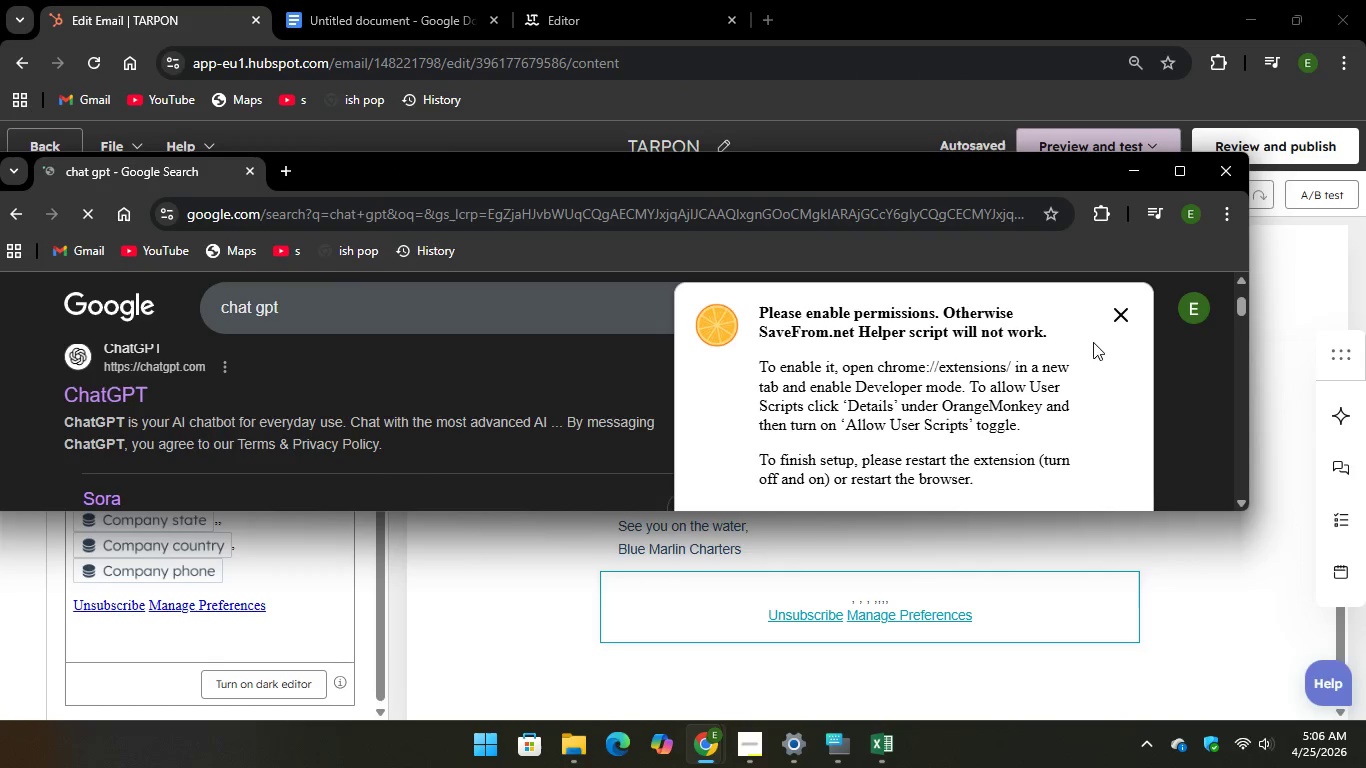 
left_click([1123, 315])
 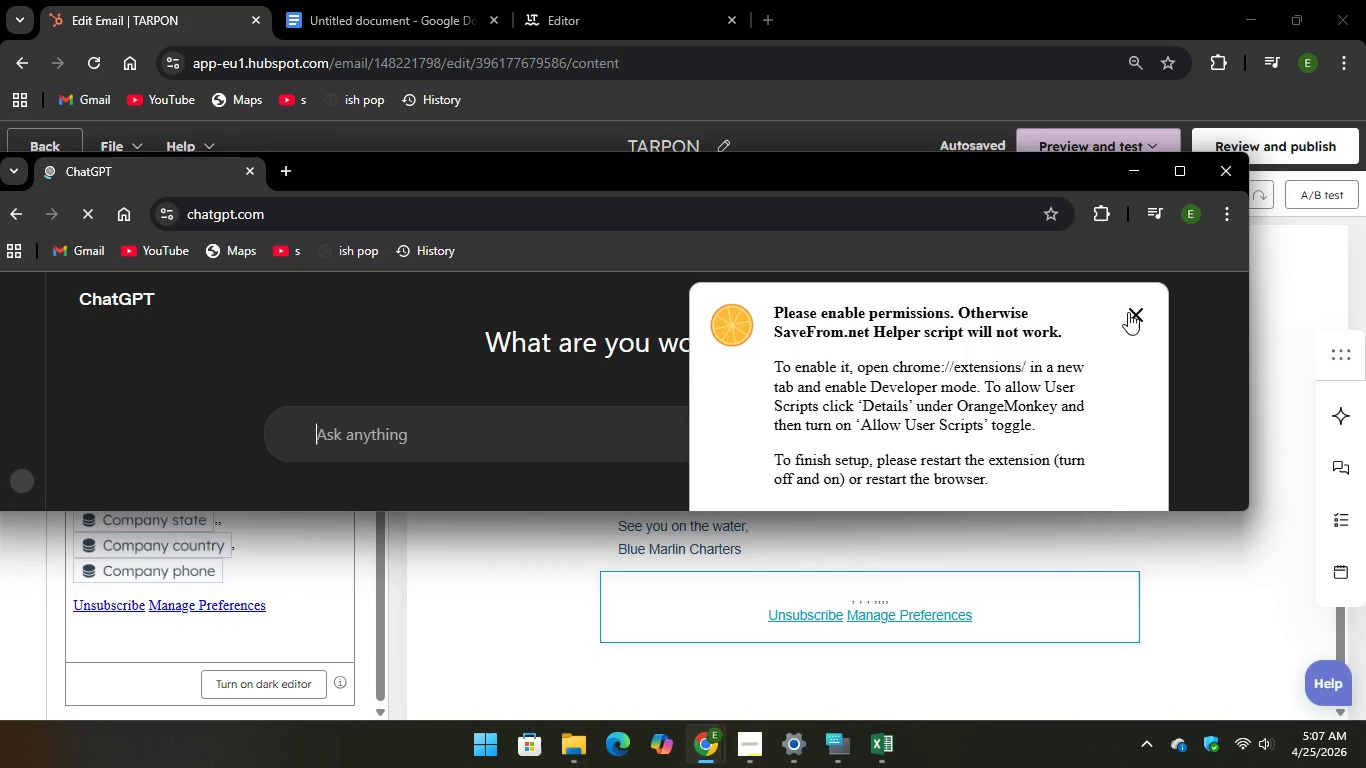 
left_click([1128, 312])
 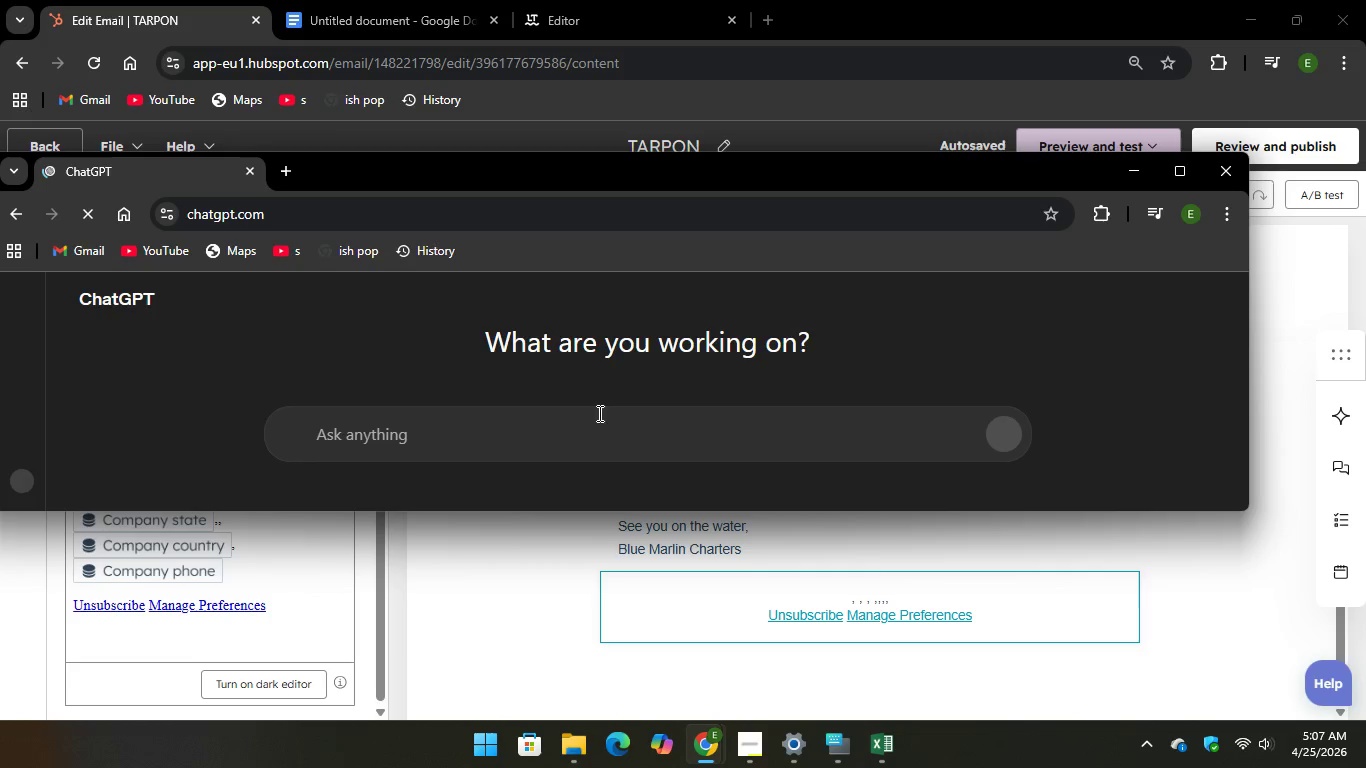 
left_click([589, 423])
 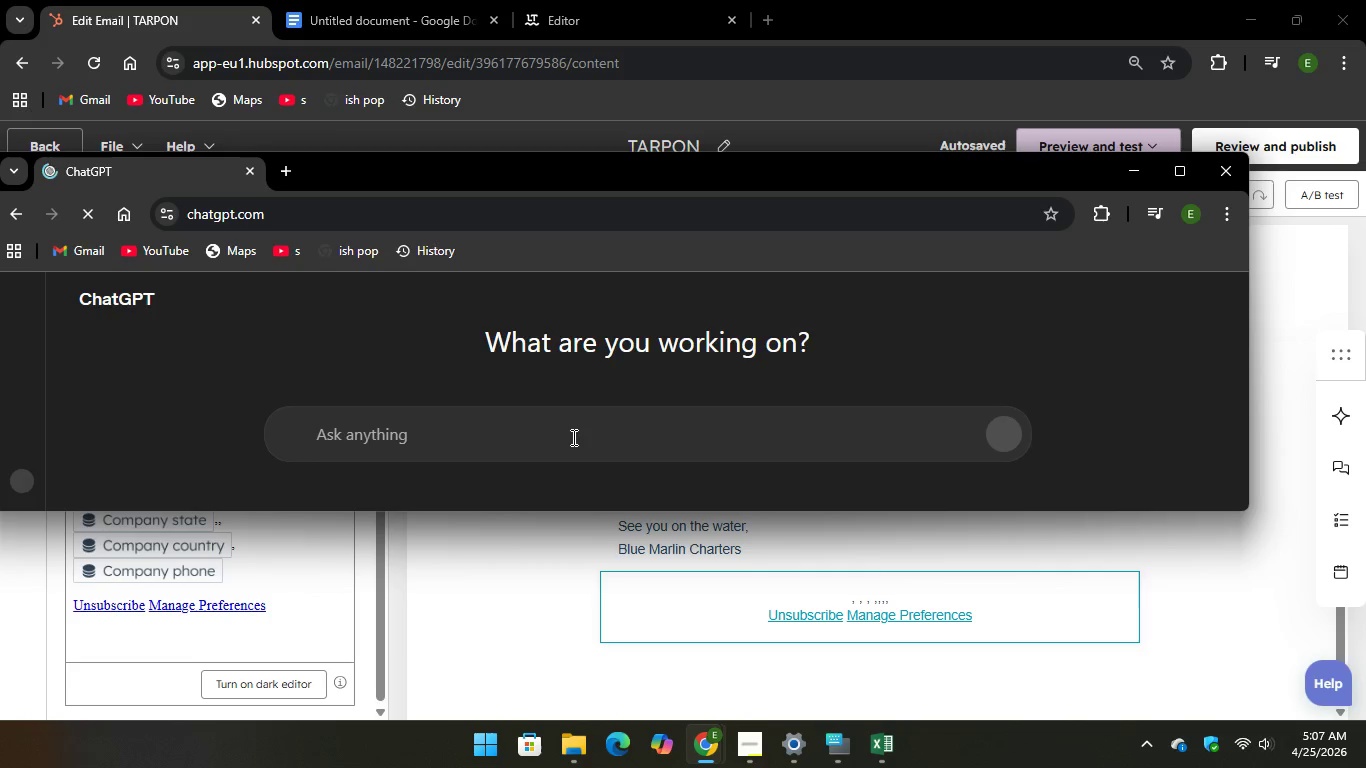 
left_click([572, 437])
 